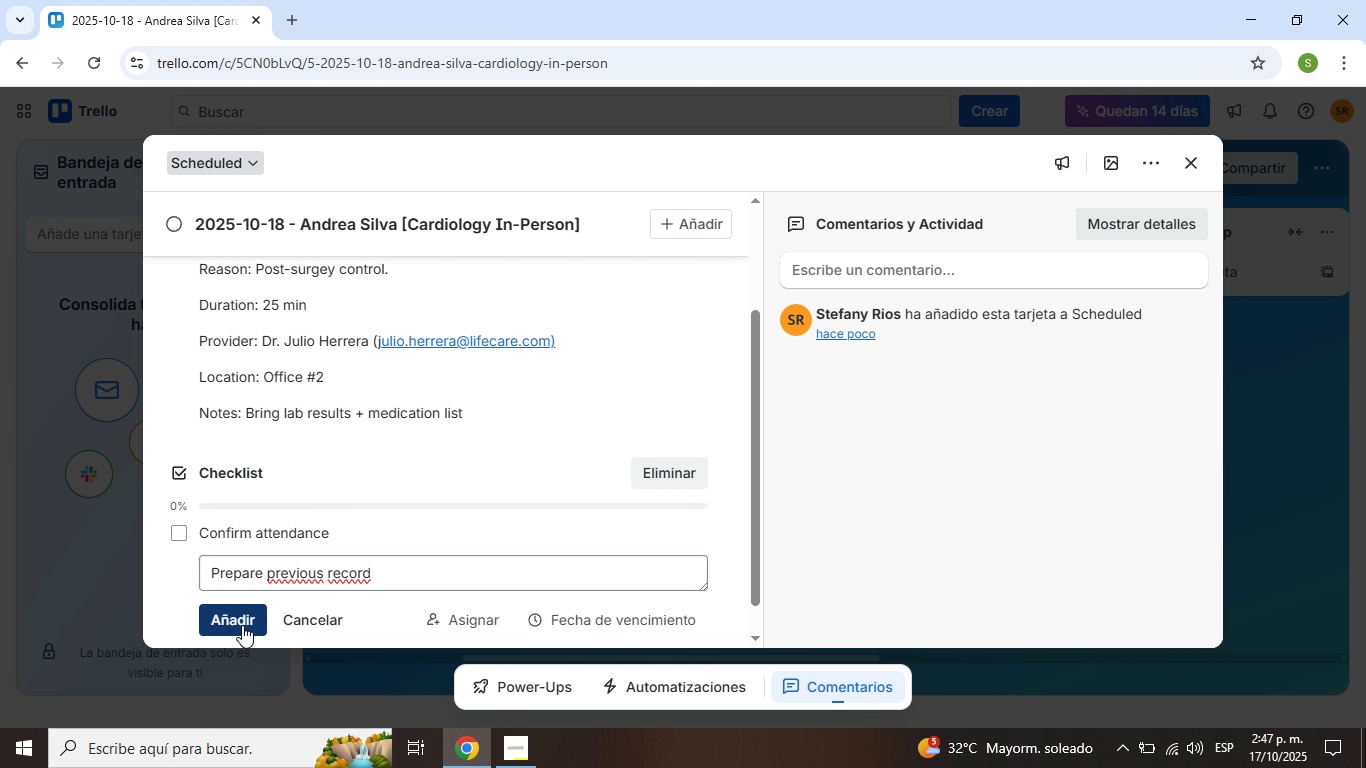 
left_click([242, 625])
 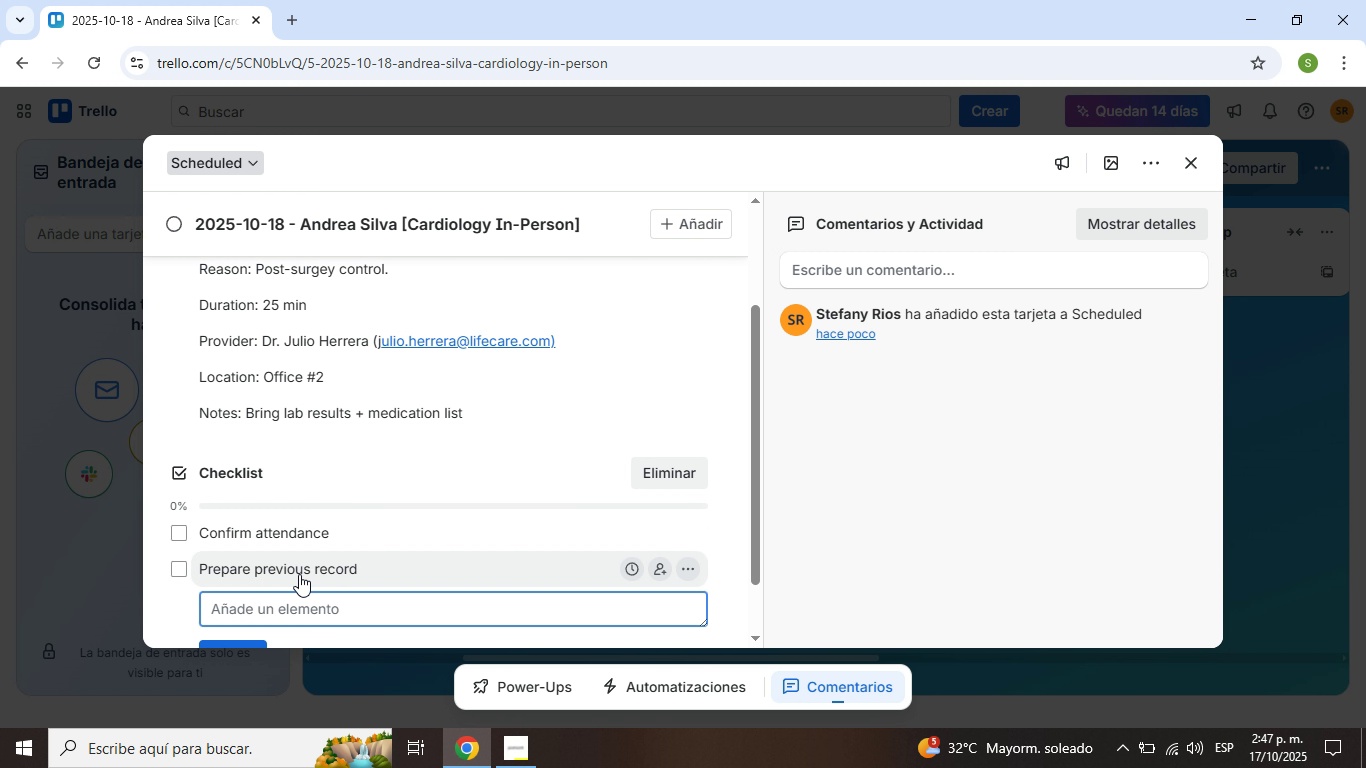 
type(Upload consultation notes)
 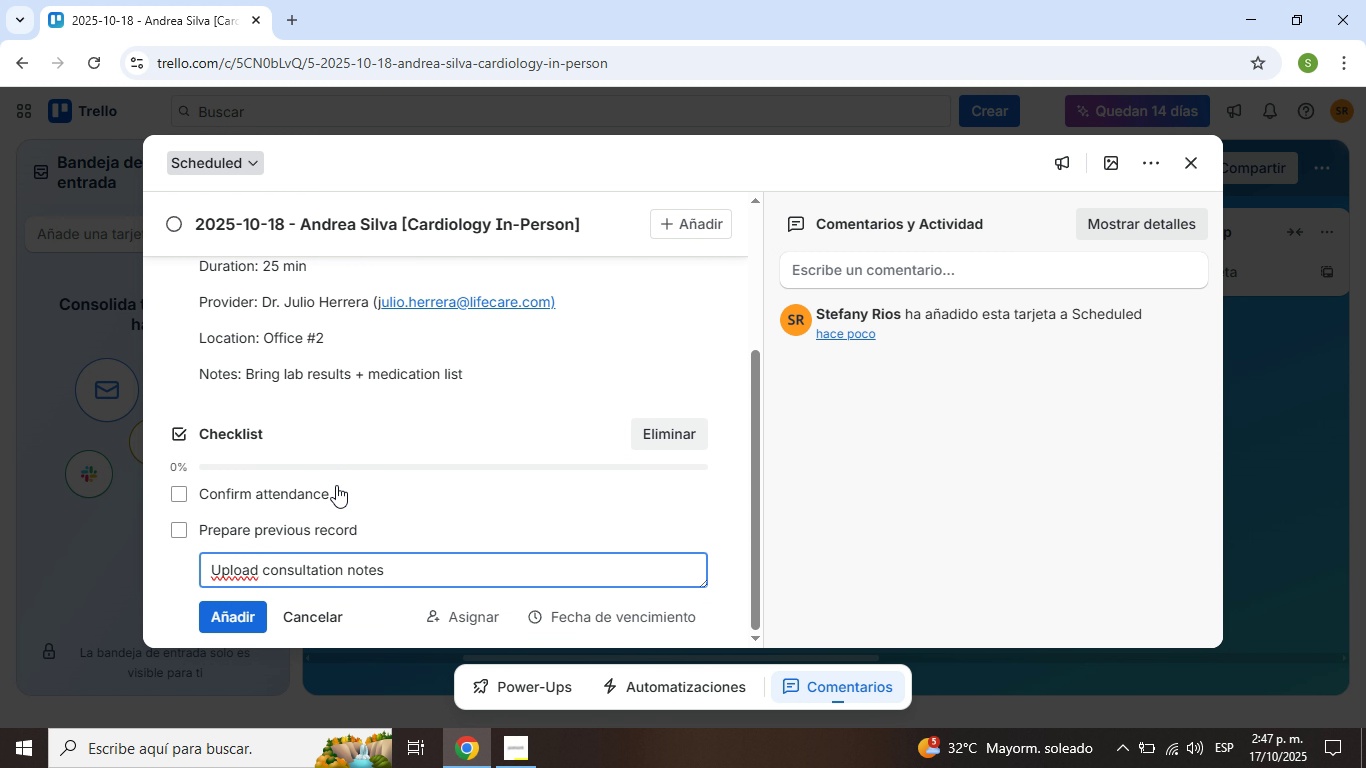 
scroll: coordinate [326, 449], scroll_direction: down, amount: 1.0
 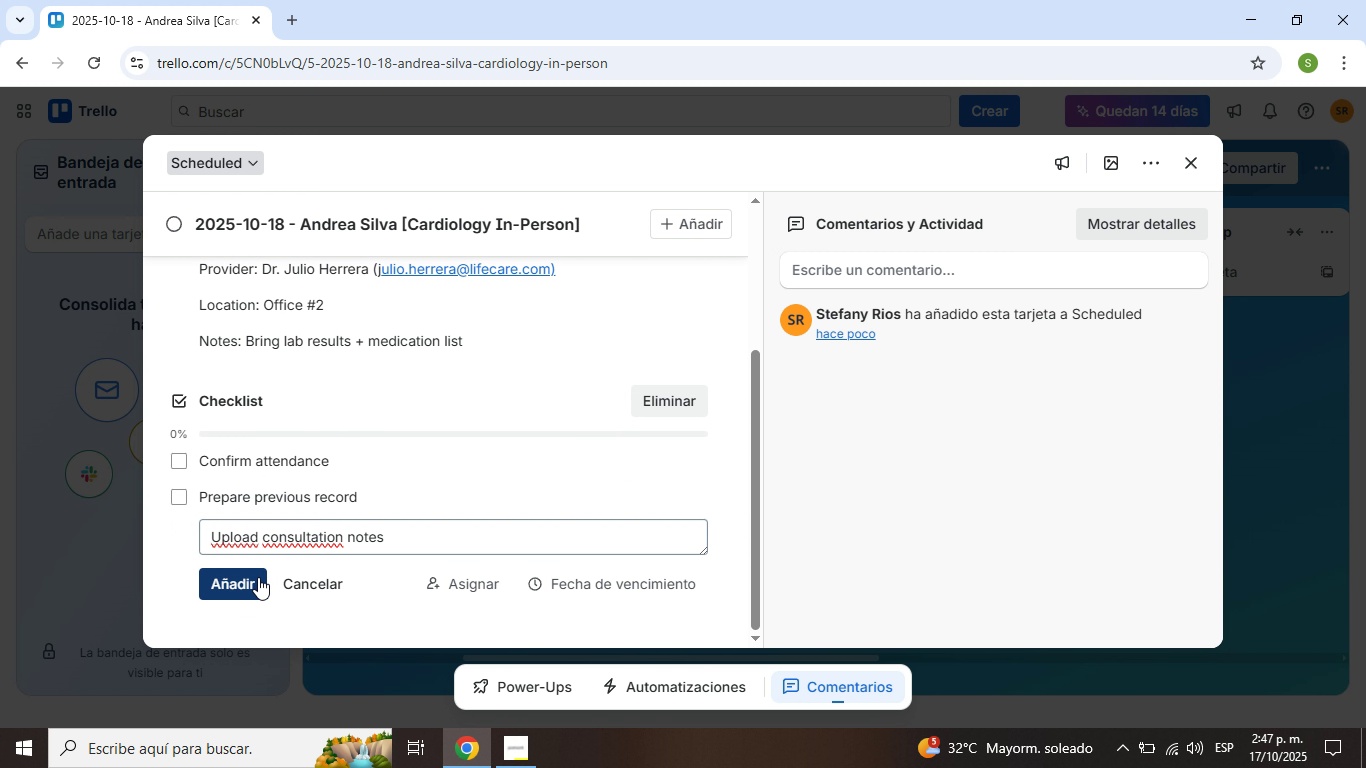 
left_click([257, 577])
 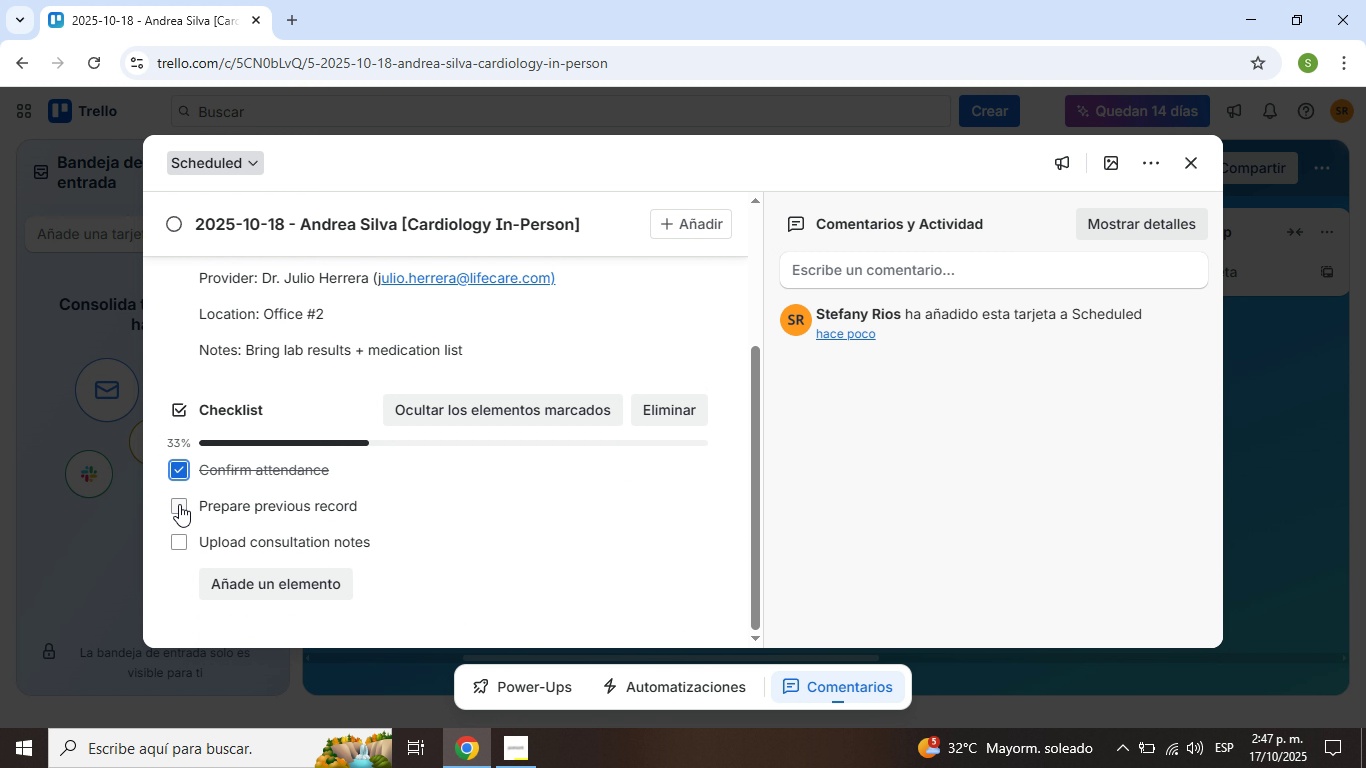 
left_click([179, 504])
 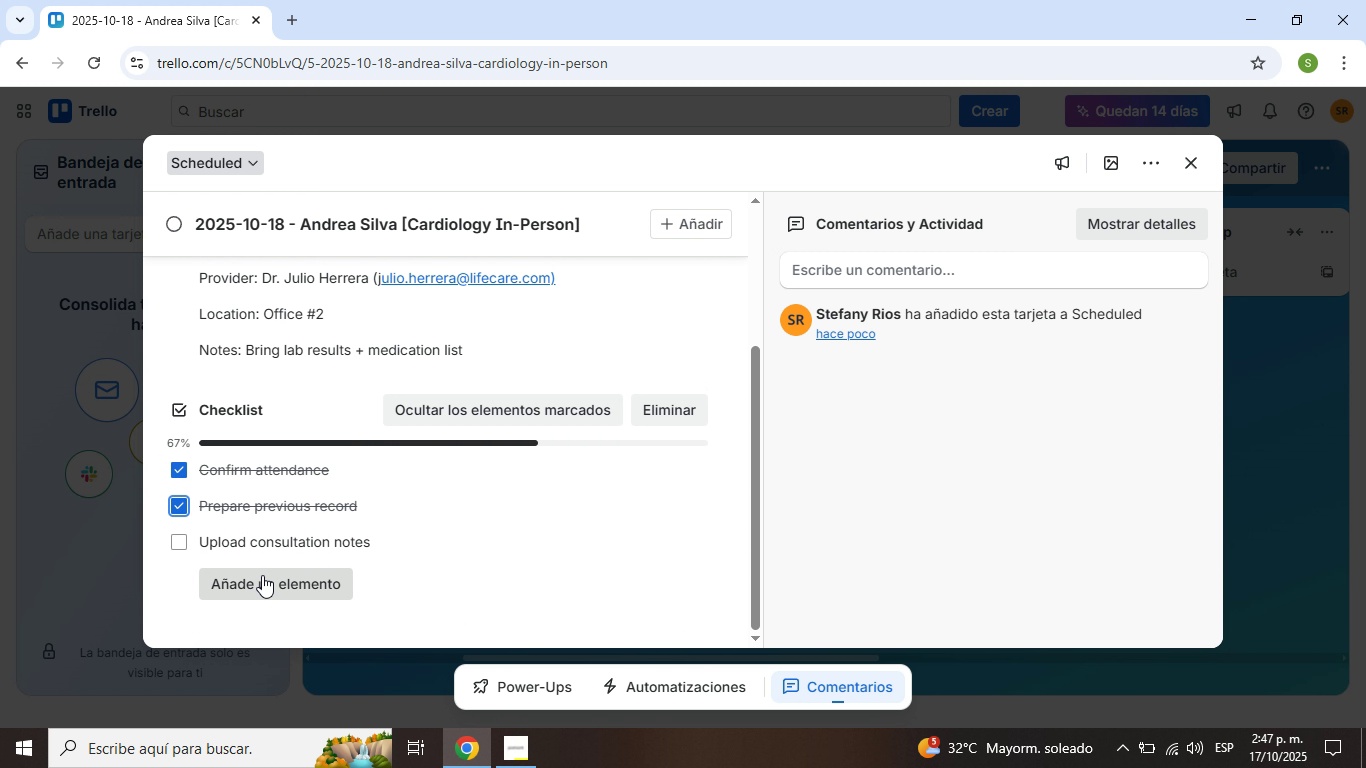 
scroll: coordinate [290, 535], scroll_direction: down, amount: 2.0
 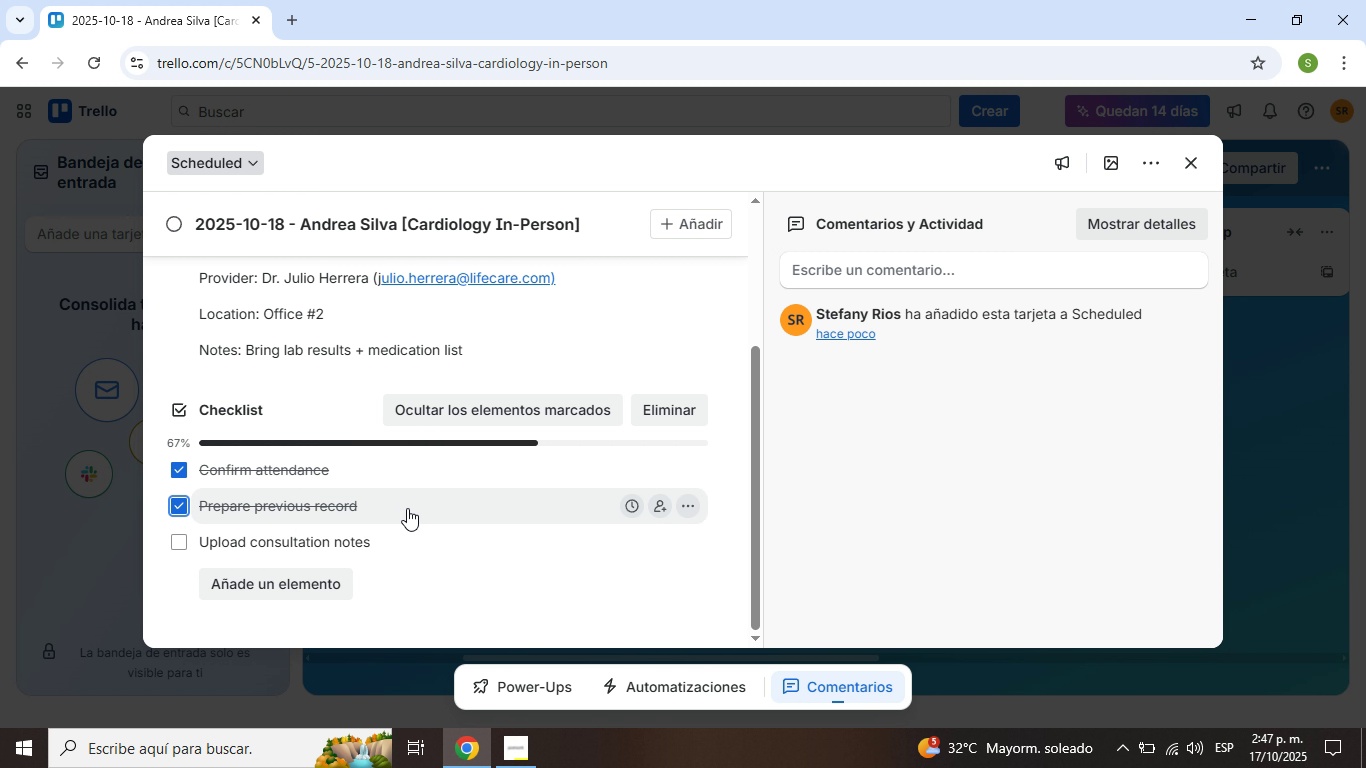 
wait(6.65)
 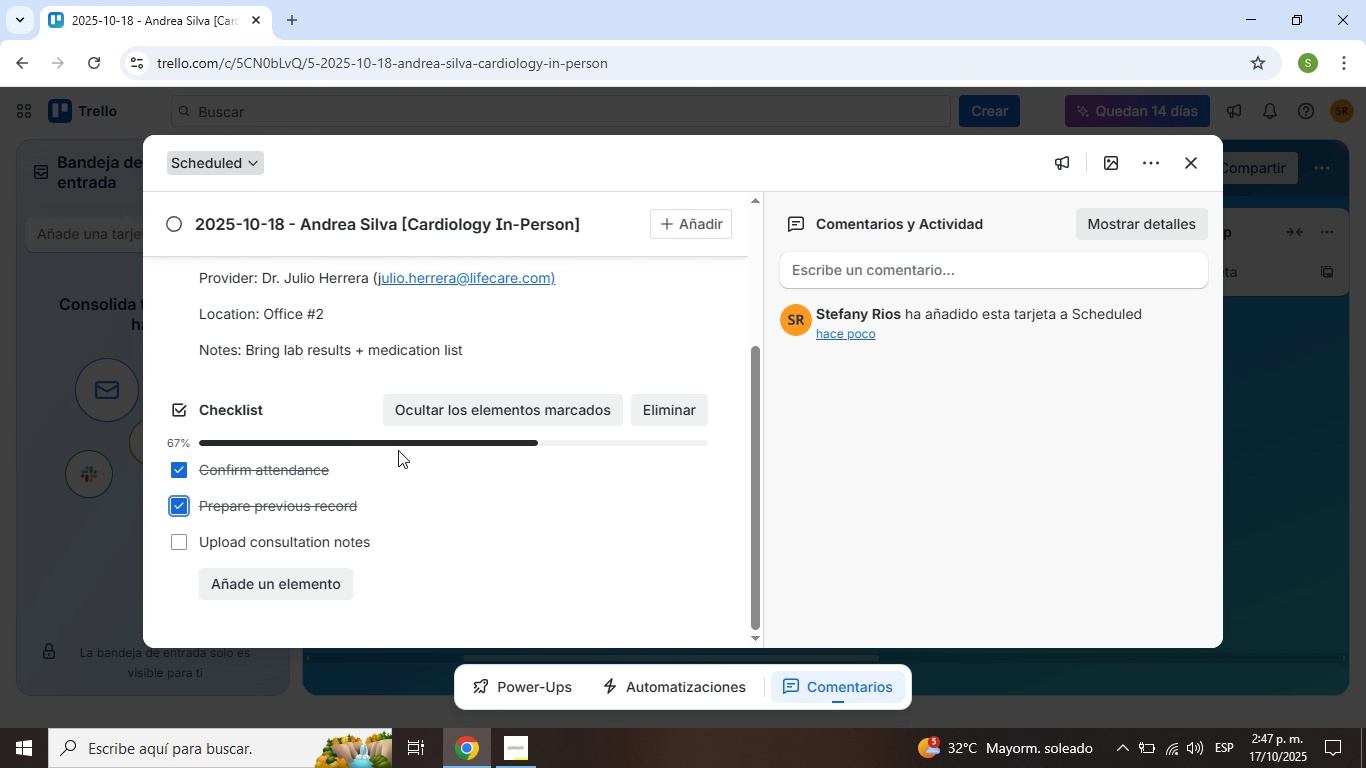 
scroll: coordinate [413, 455], scroll_direction: up, amount: 5.0
 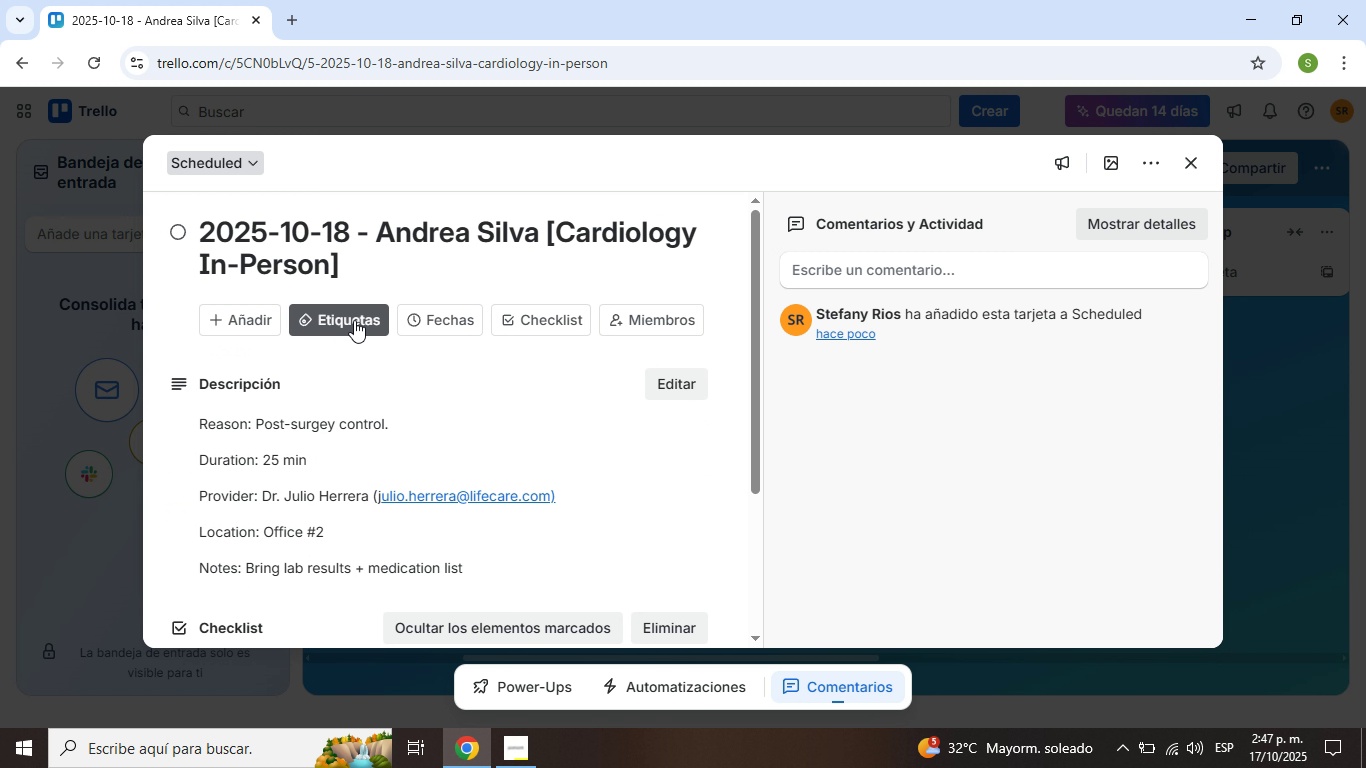 
left_click([342, 320])
 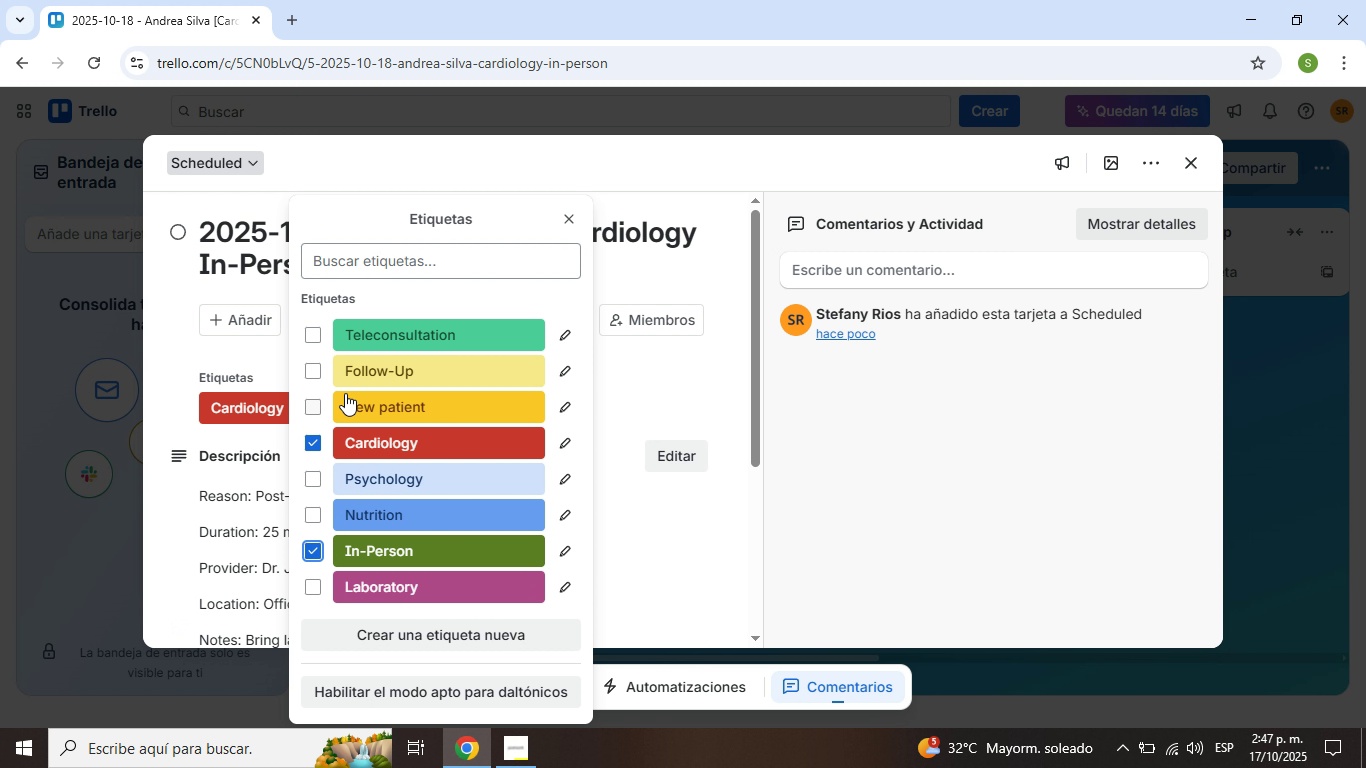 
wait(6.61)
 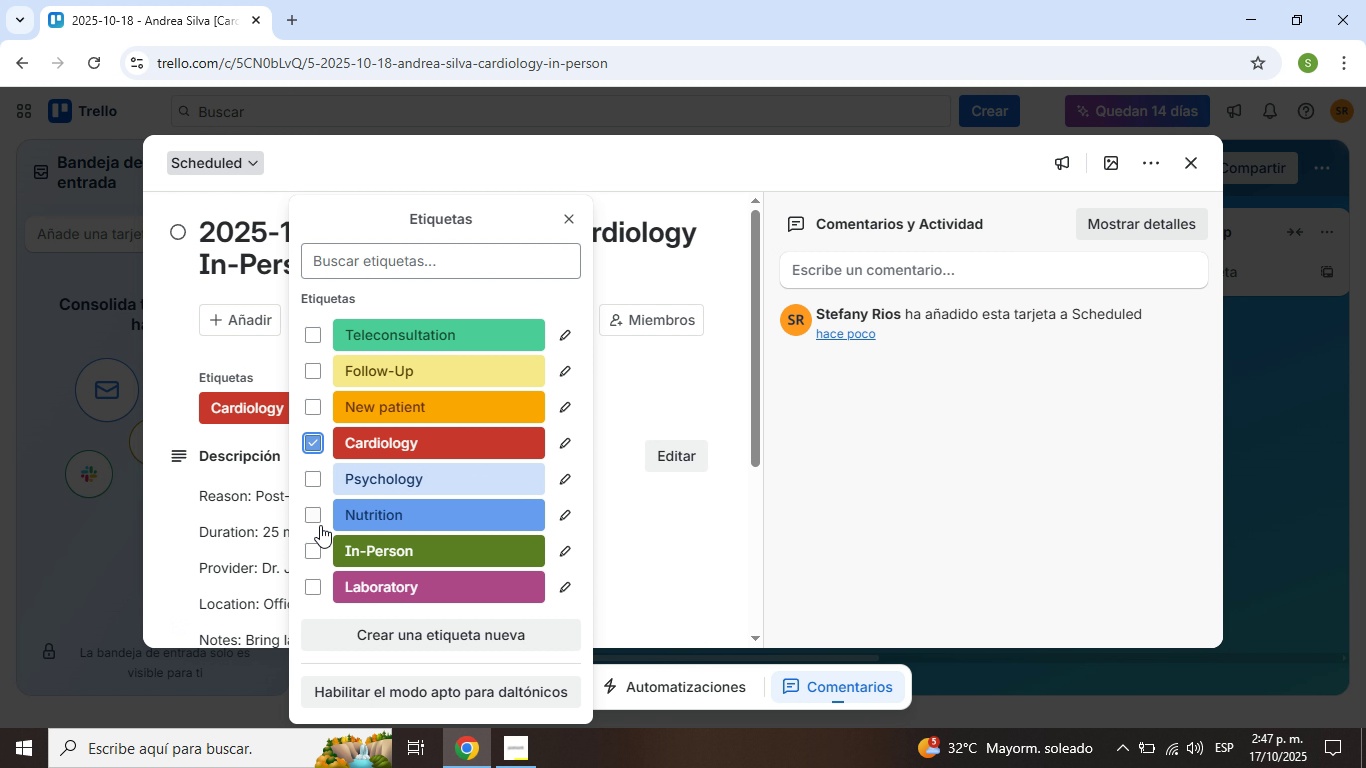 
left_click([322, 371])
 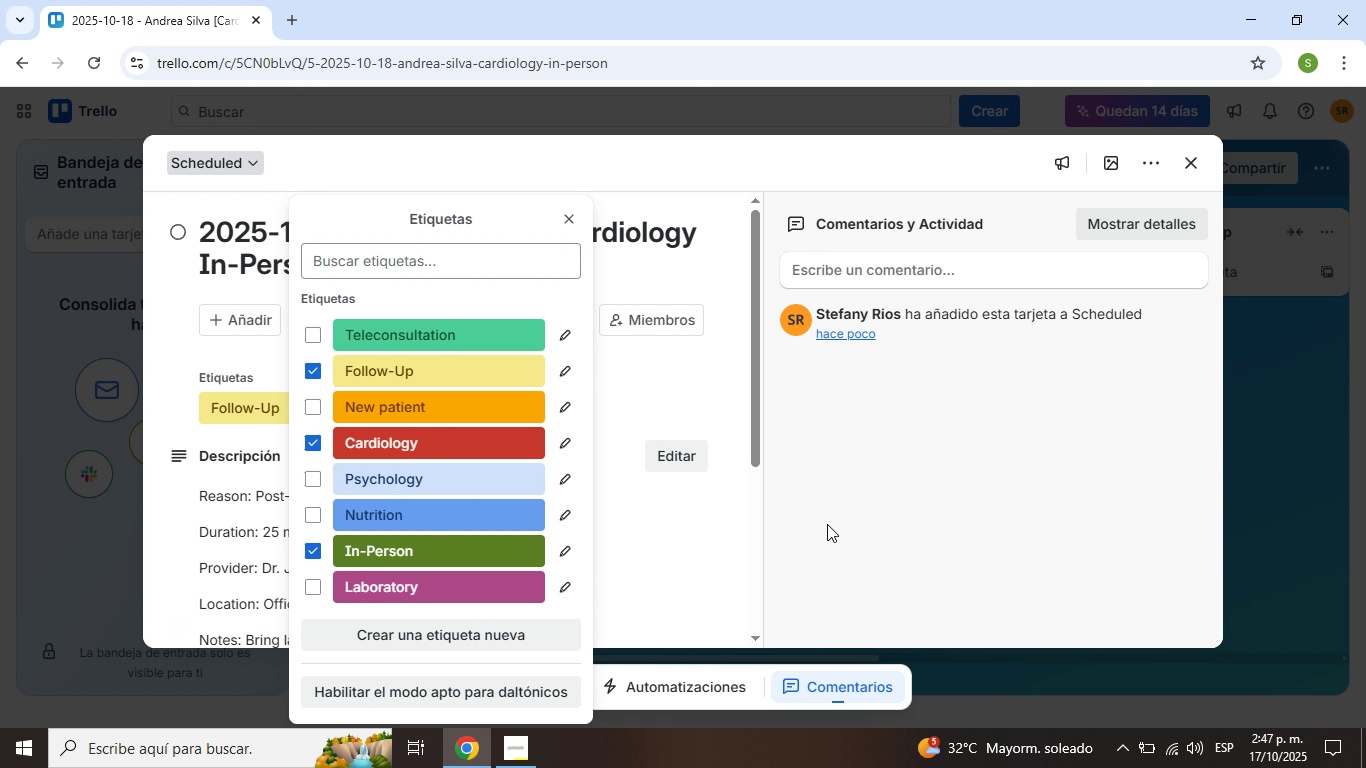 
left_click([827, 524])
 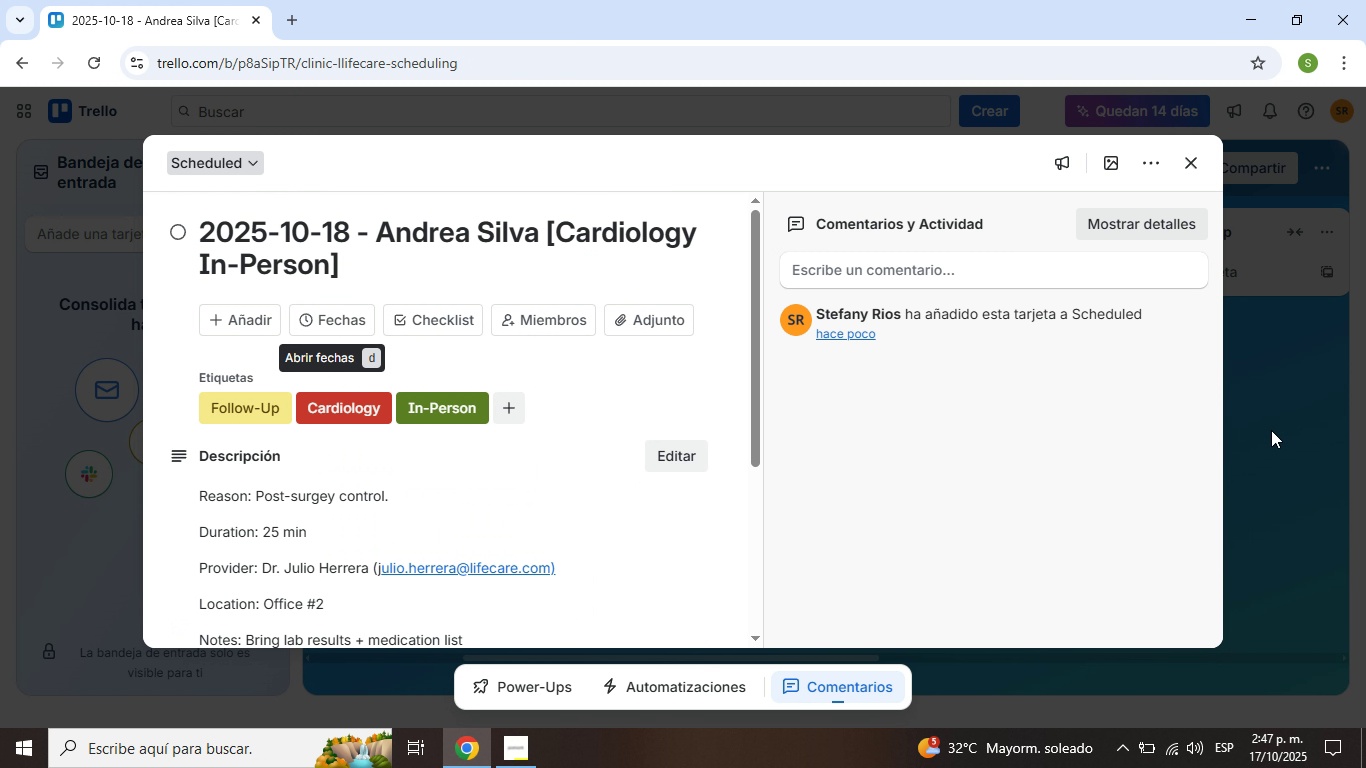 
left_click([1271, 430])
 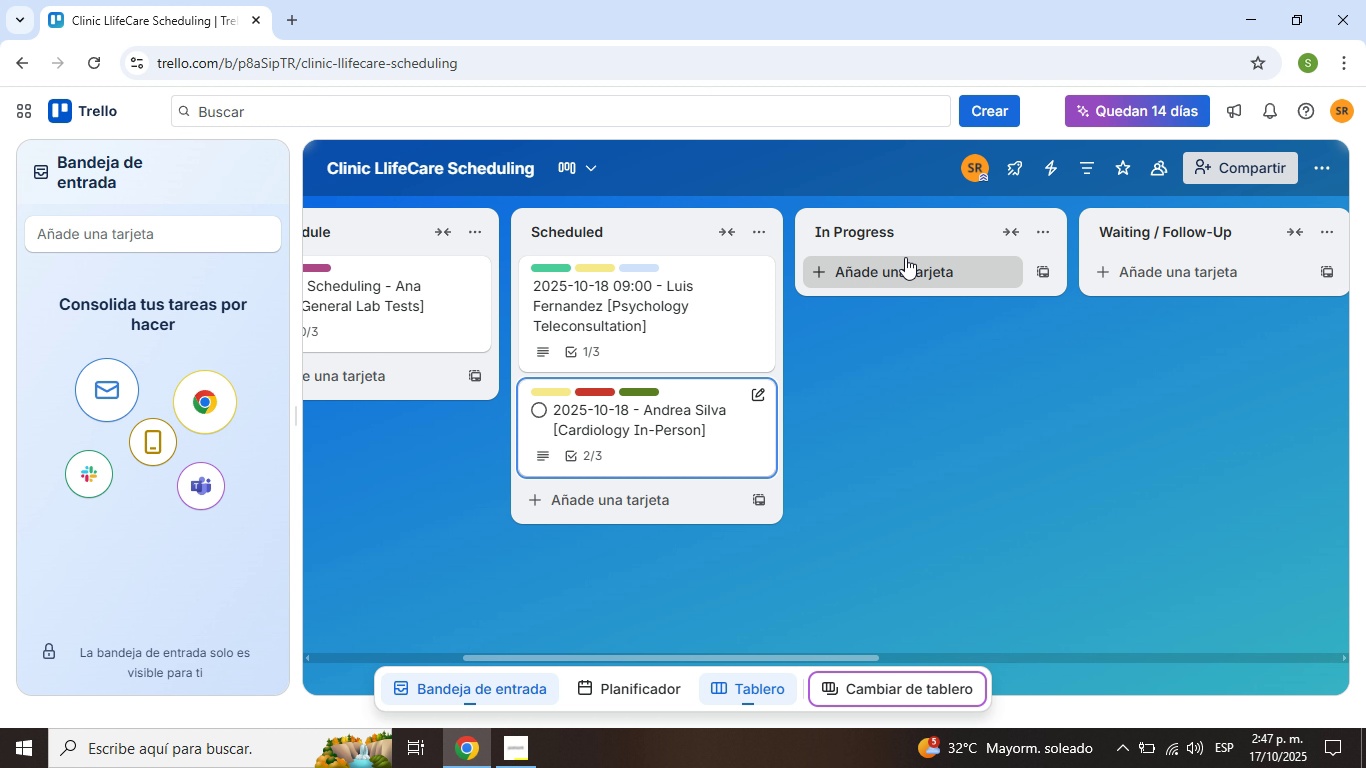 
left_click([905, 273])
 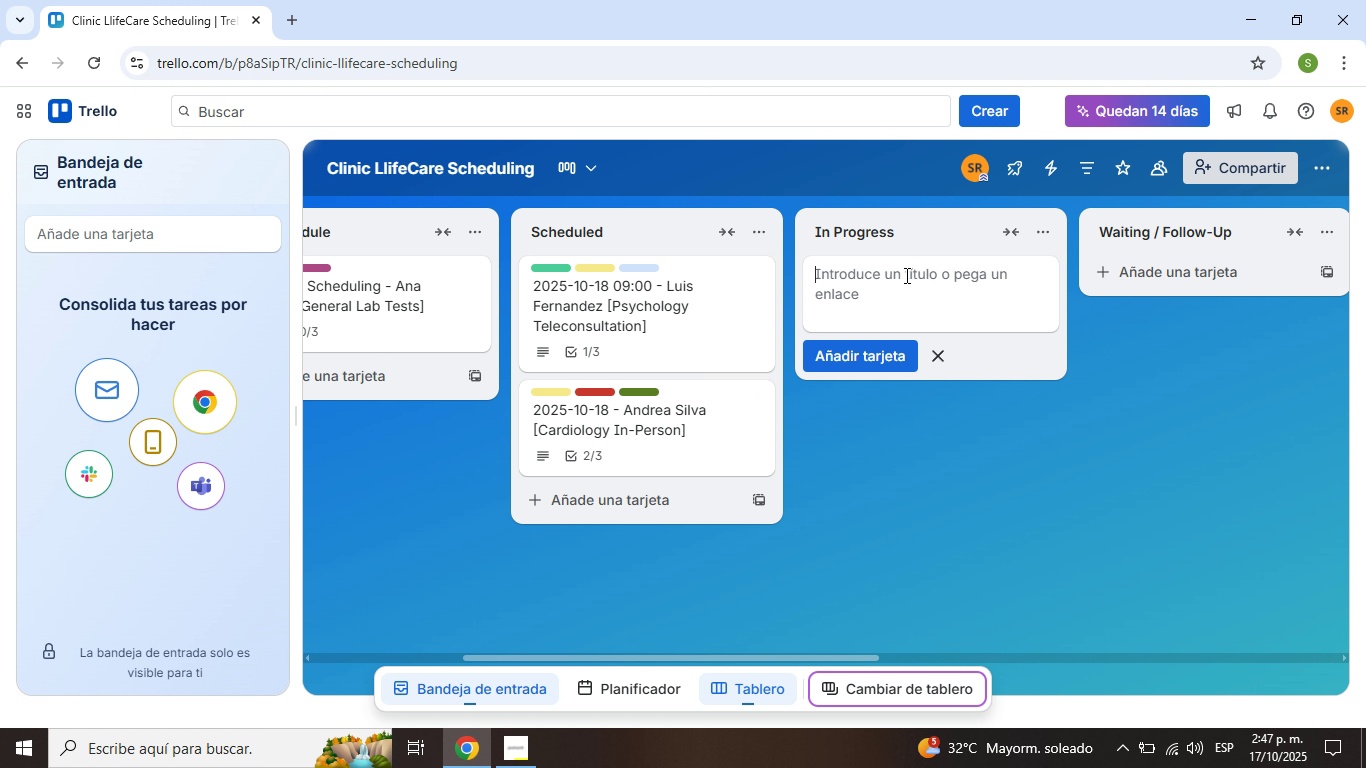 
wait(6.62)
 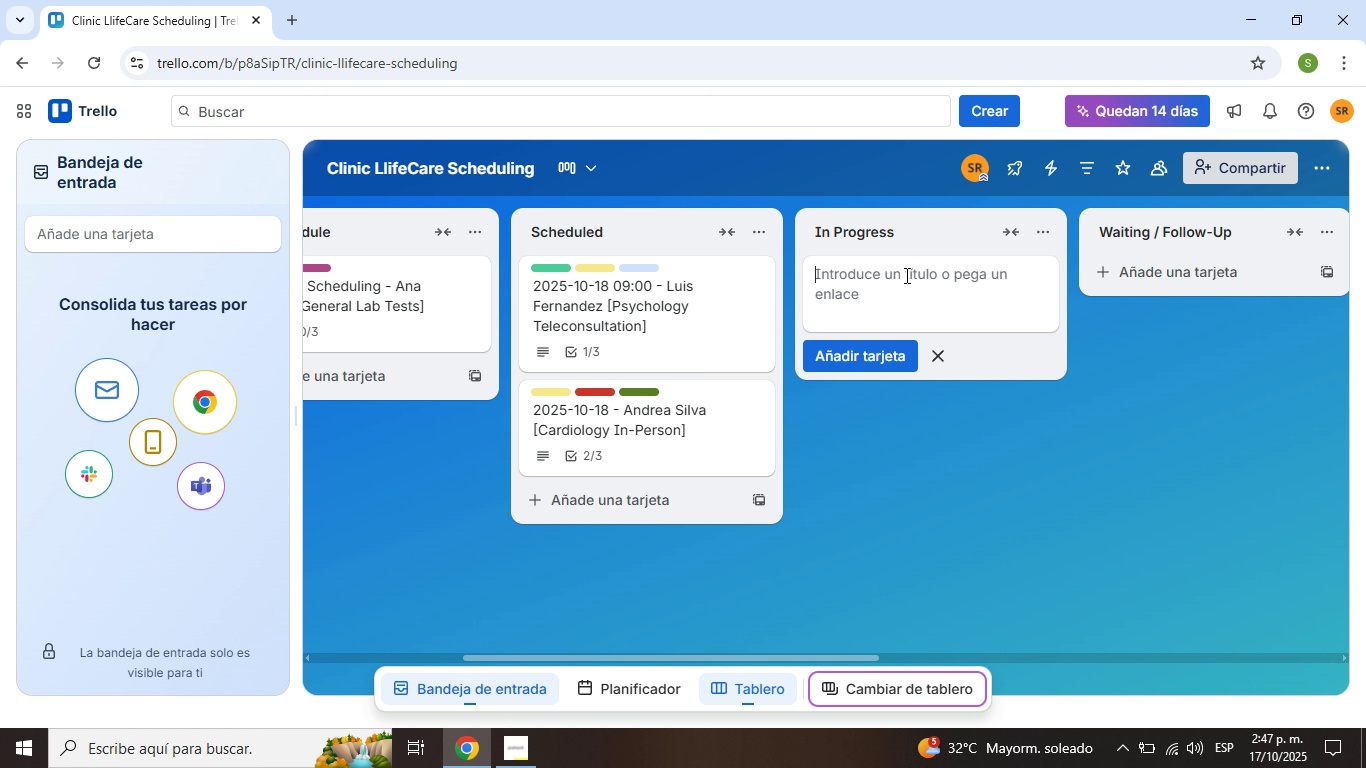 
type(2025-10-)
 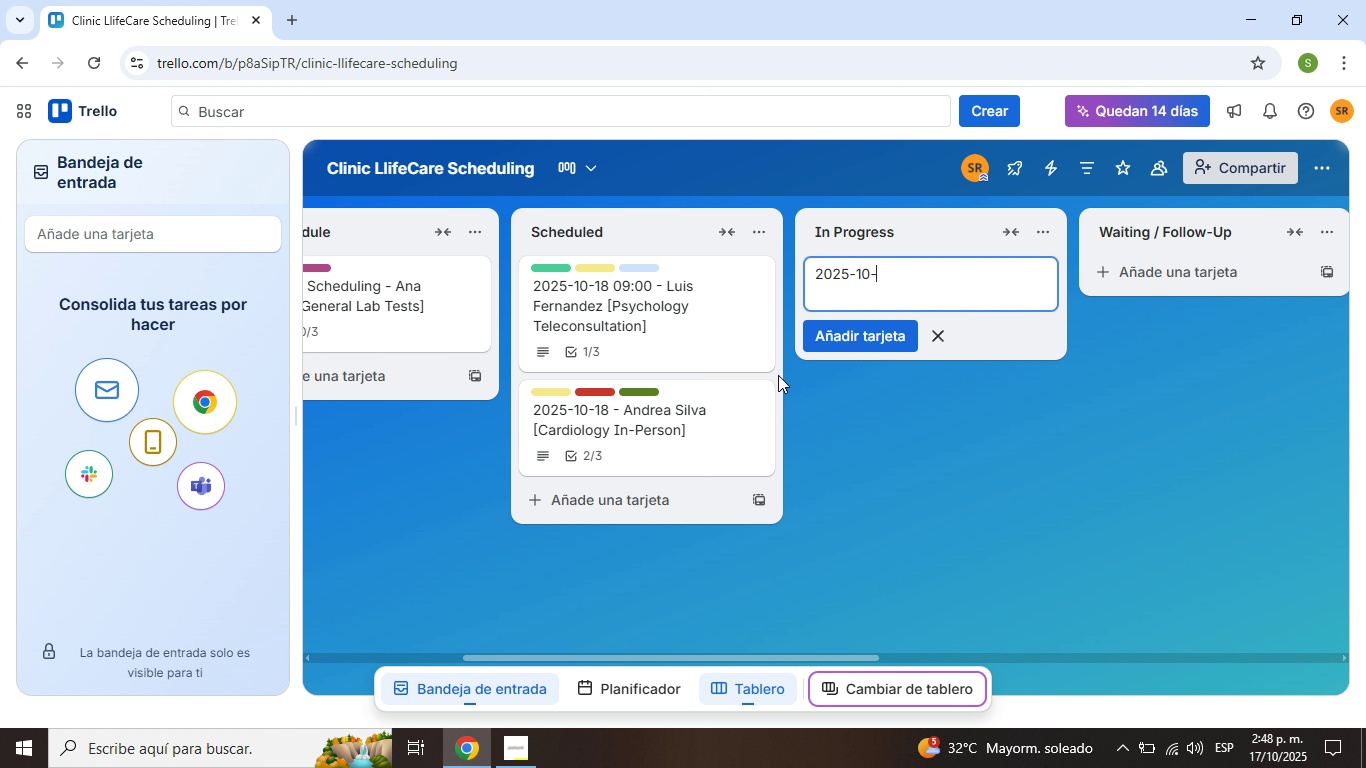 
left_click([662, 421])
 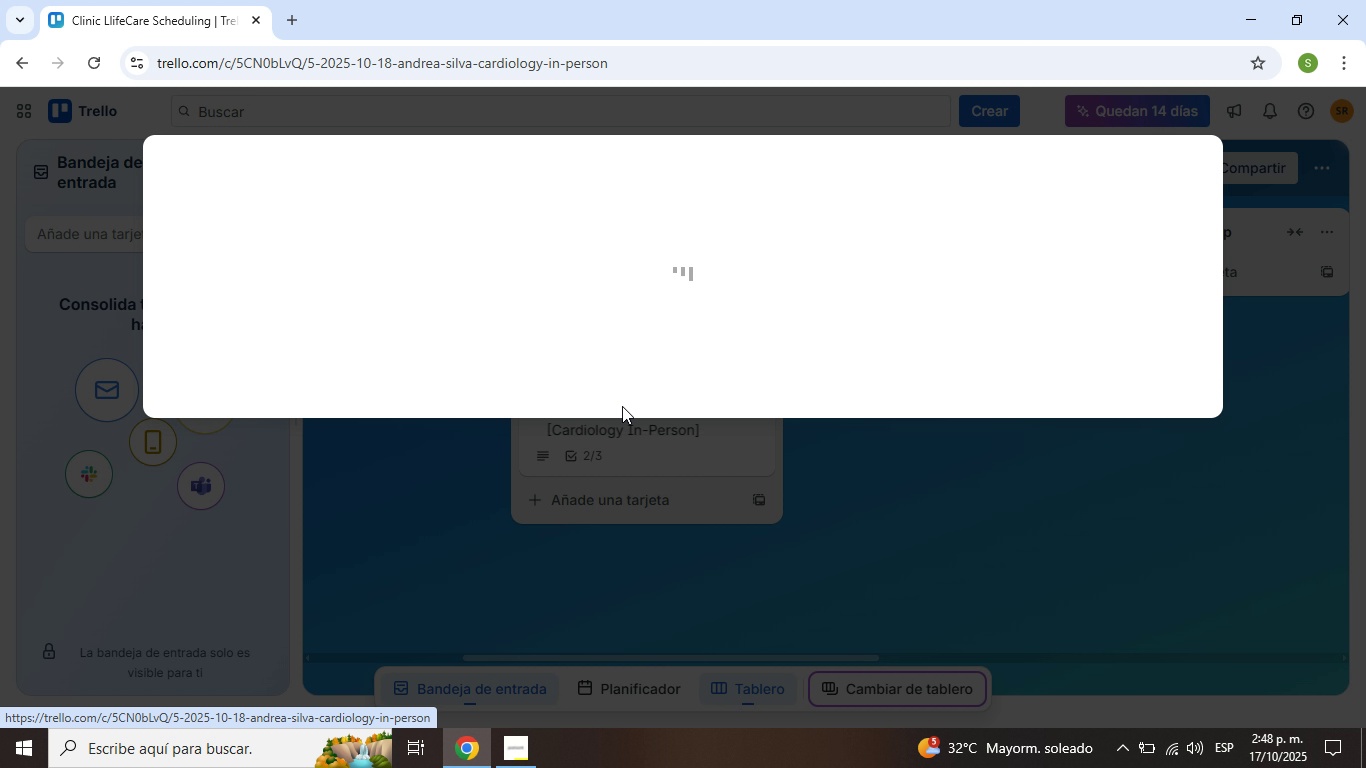 
mouse_move([622, 437])
 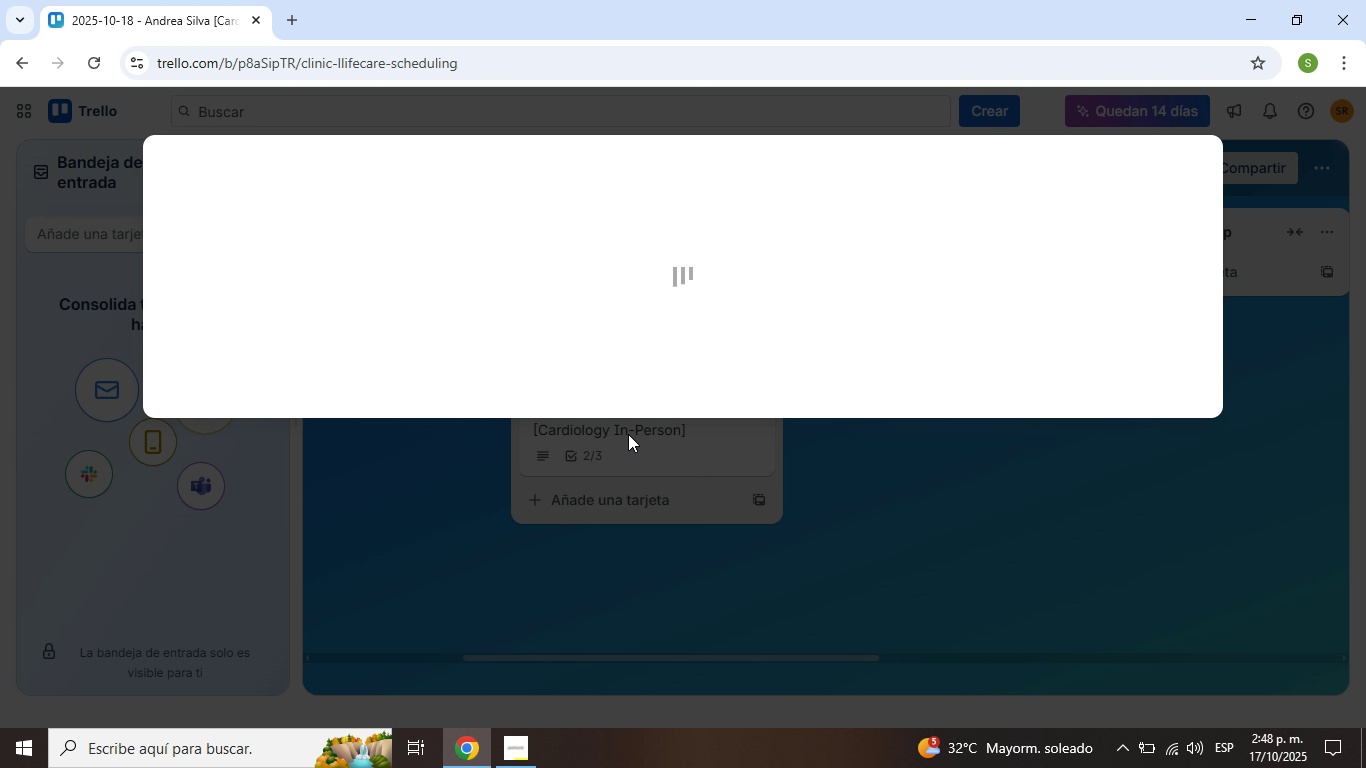 
left_click([622, 437])
 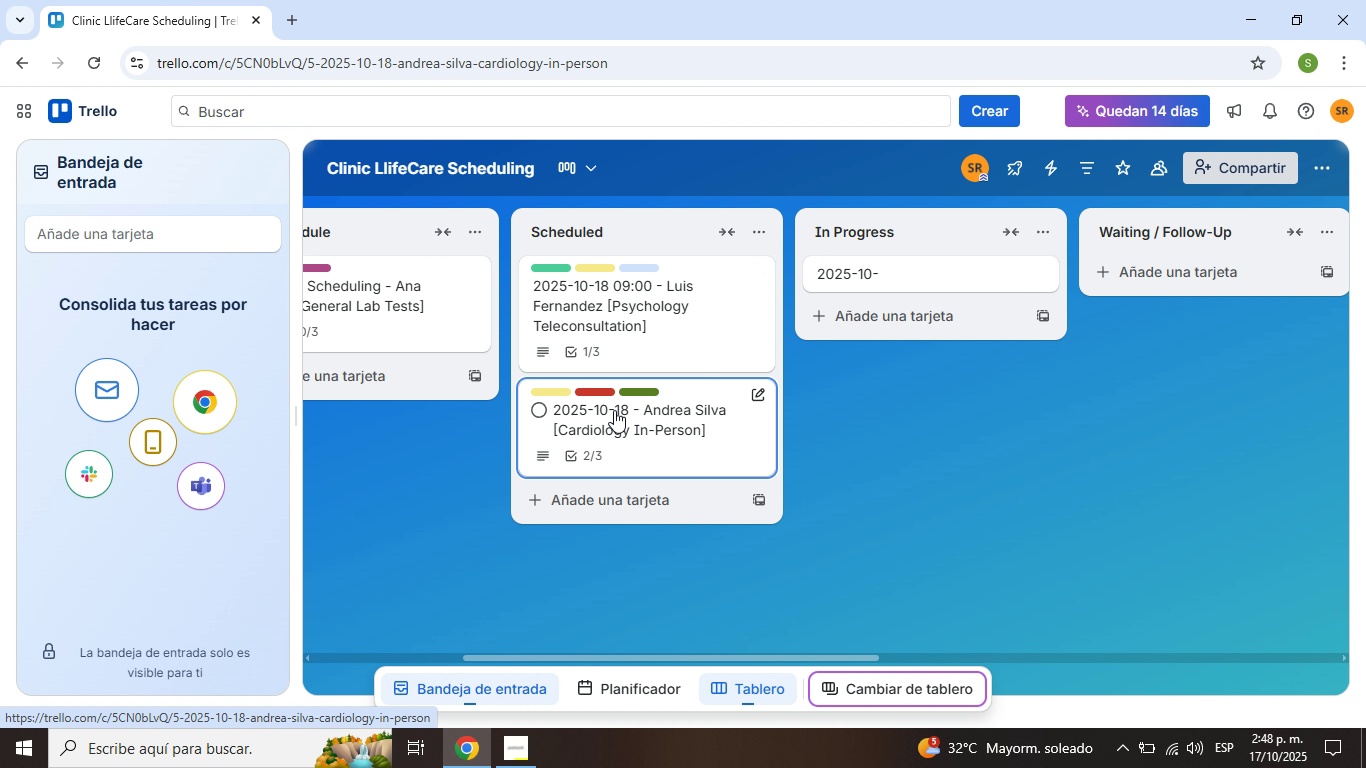 
left_click([614, 409])
 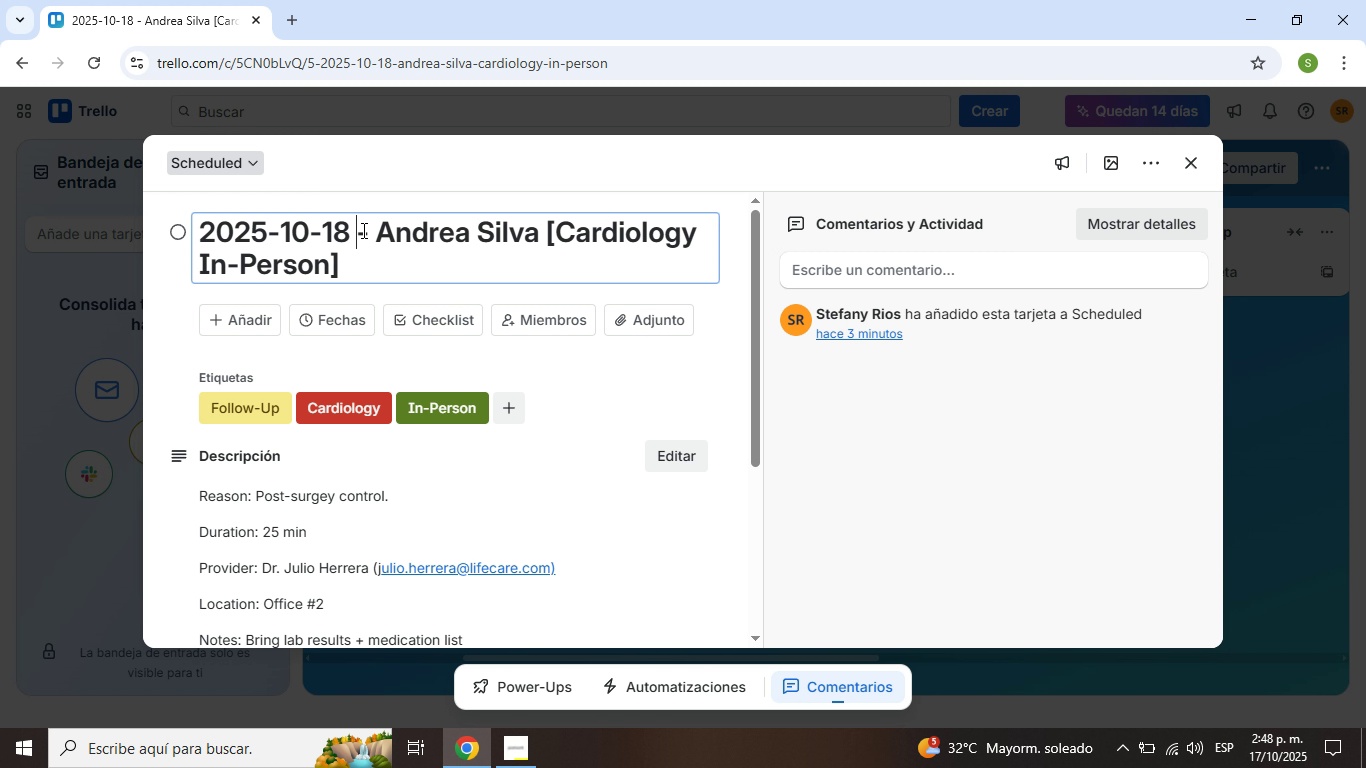 
left_click([362, 230])
 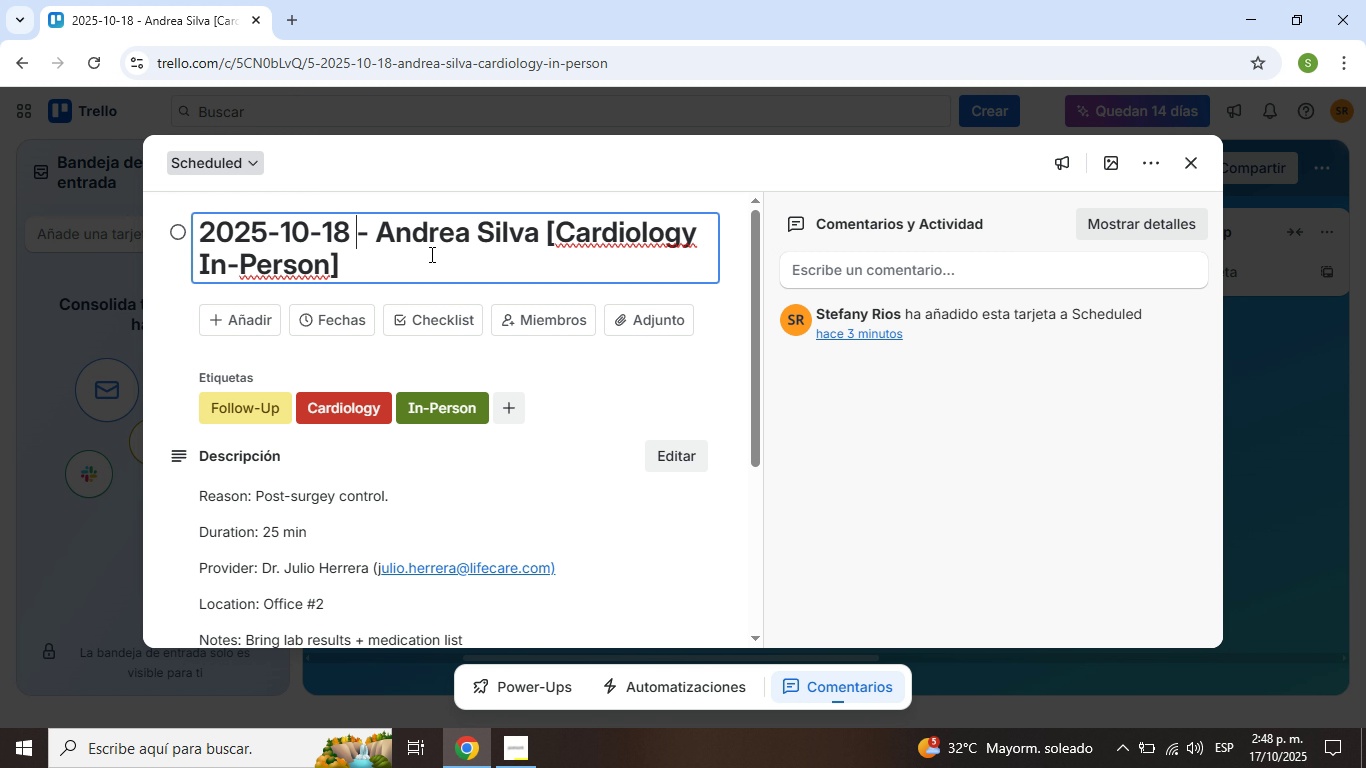 
type(10>30 )
 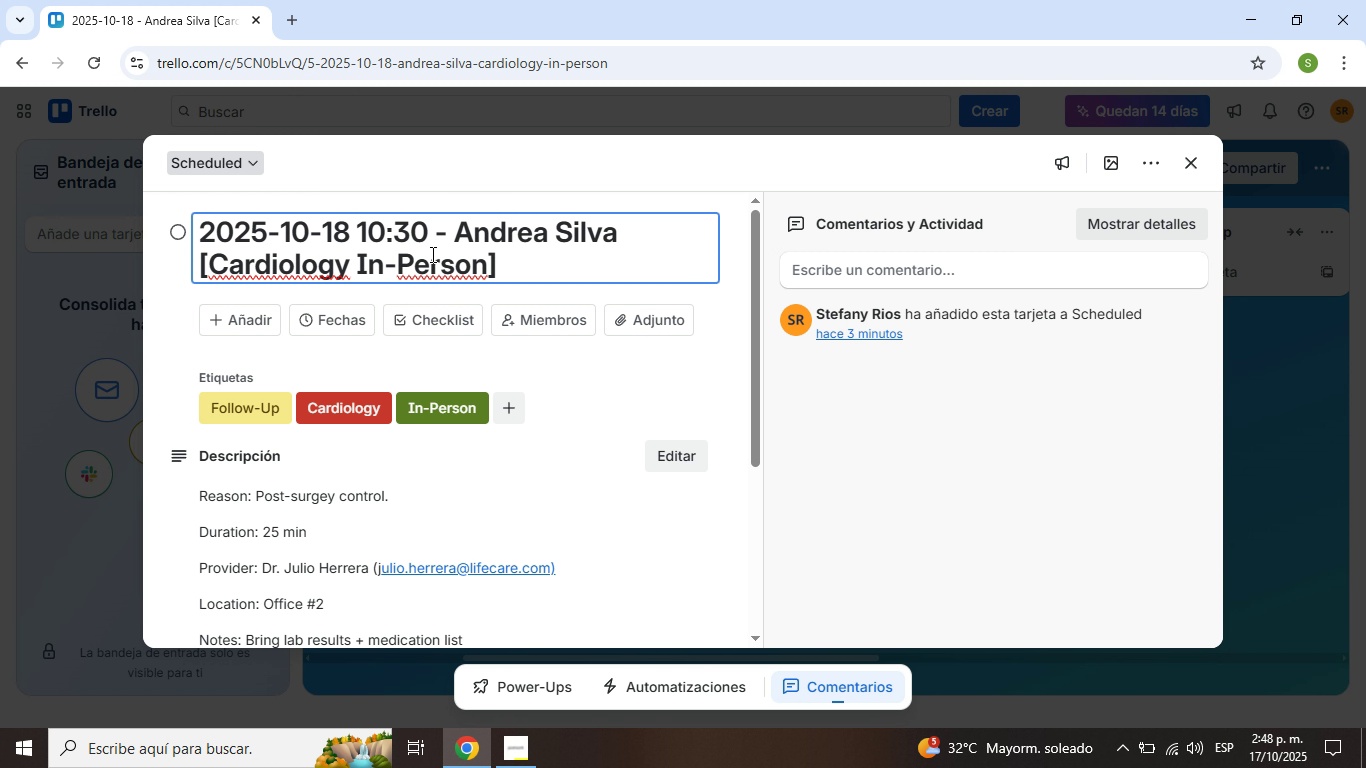 
left_click([355, 232])
 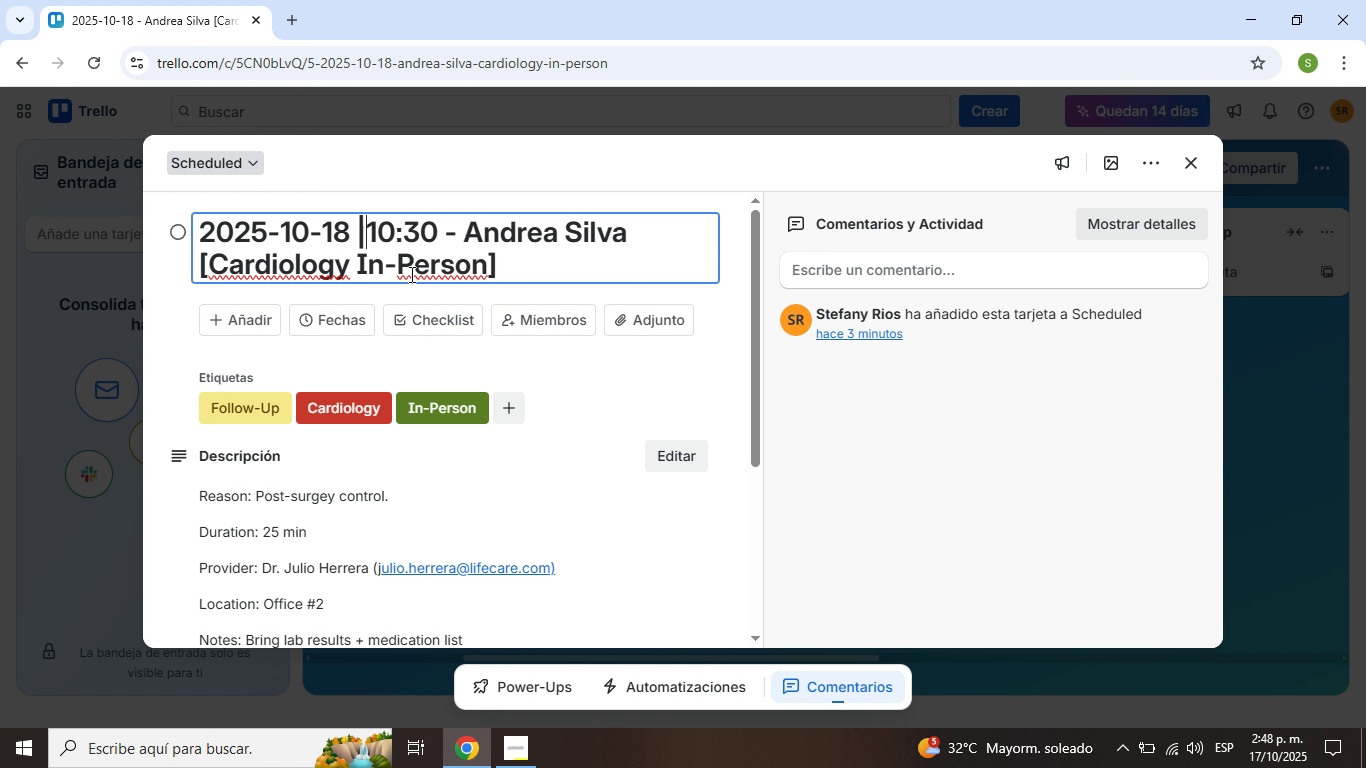 
key(Backslash)
 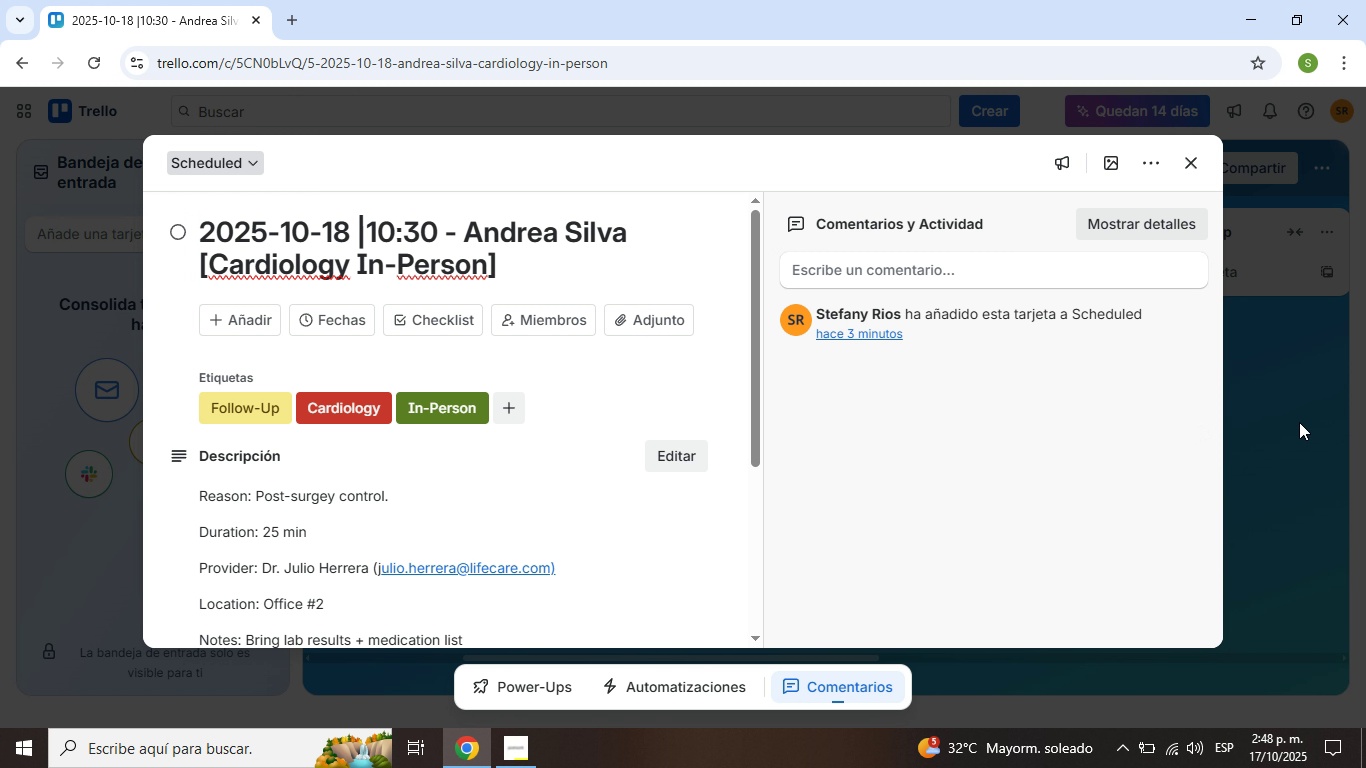 
left_click([1297, 422])
 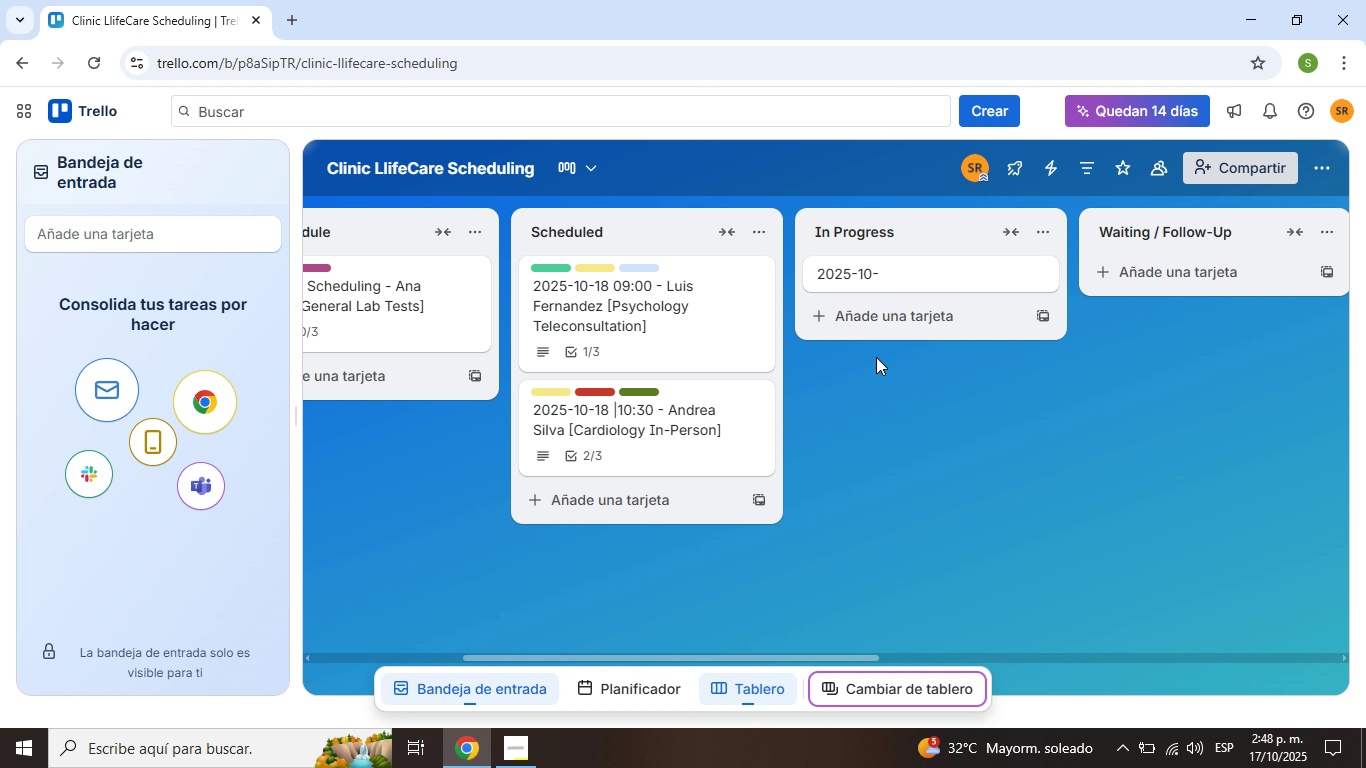 
wait(5.0)
 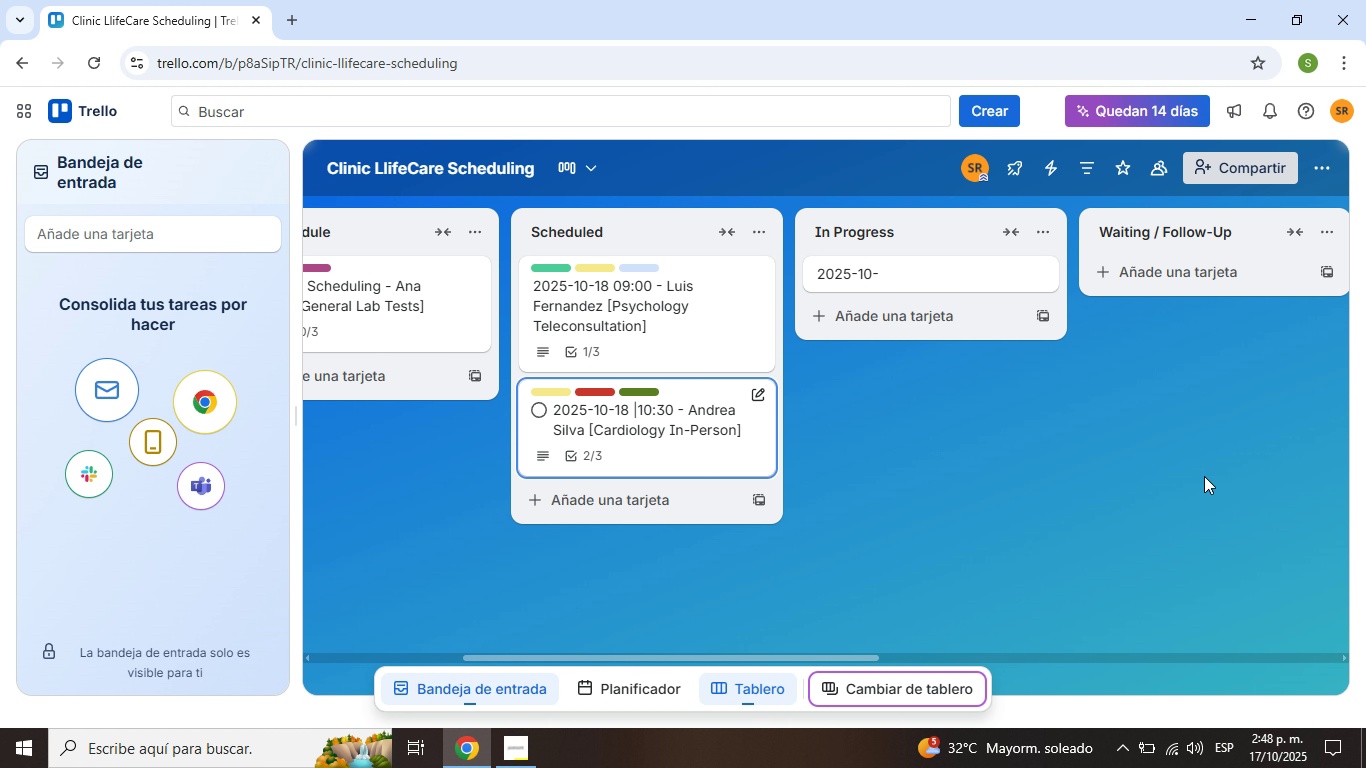 
left_click([895, 276])
 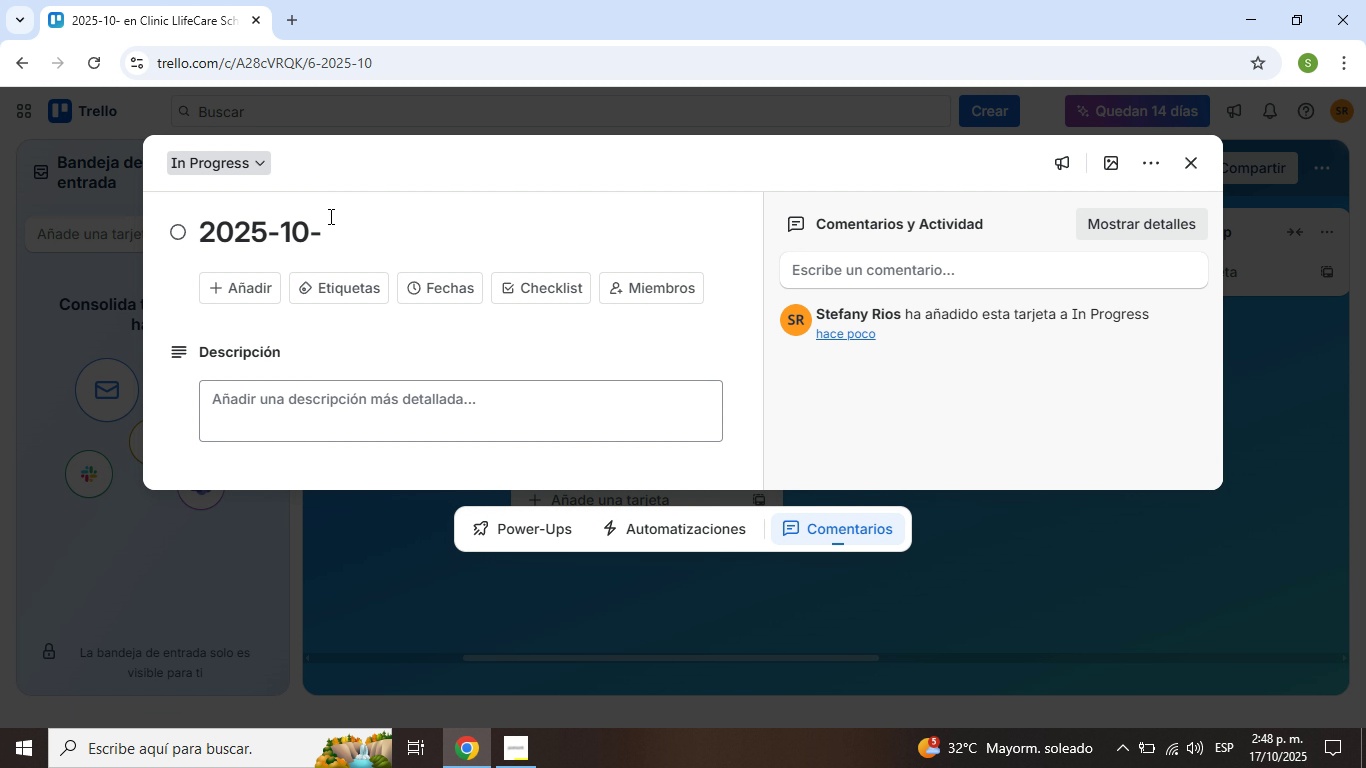 
left_click([362, 242])
 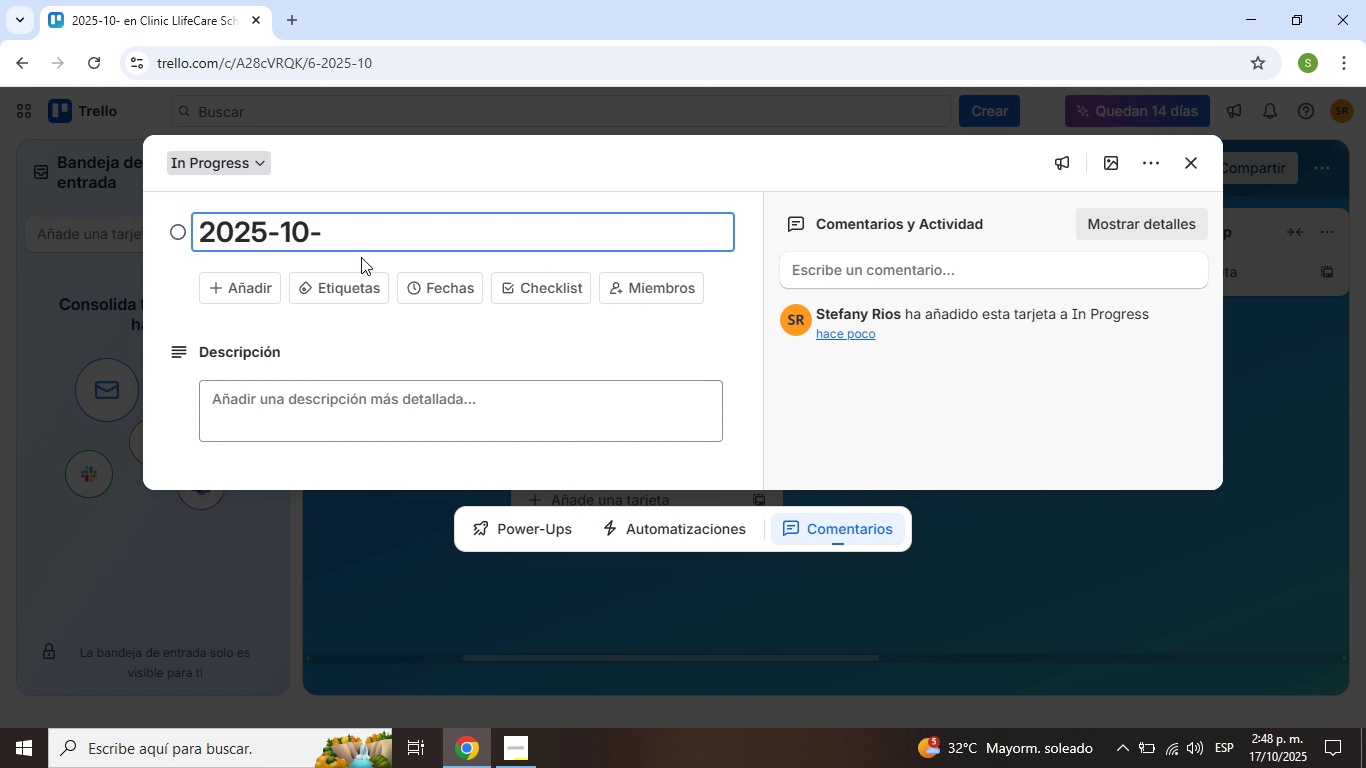 
wait(5.29)
 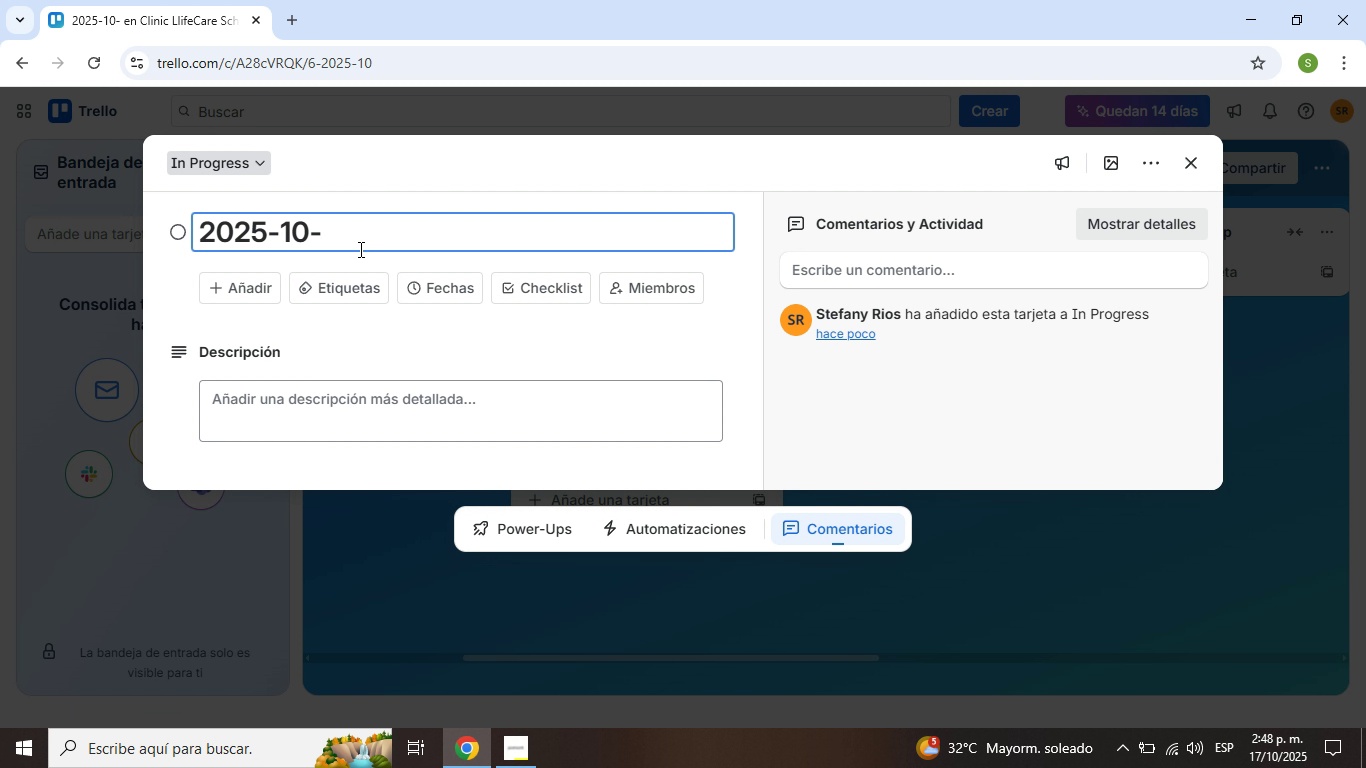 
type(17 \ 11>00 Marta Rojas - General e)
key(Backspace)
key(Backspace)
key(Backspace)
key(Backspace)
key(Backspace)
key(Backspace)
key(Backspace)
key(Backspace)
key(Backspace)
key(Backspace)
key(Backspace)
type("General Medicine Teleconsultation?)
 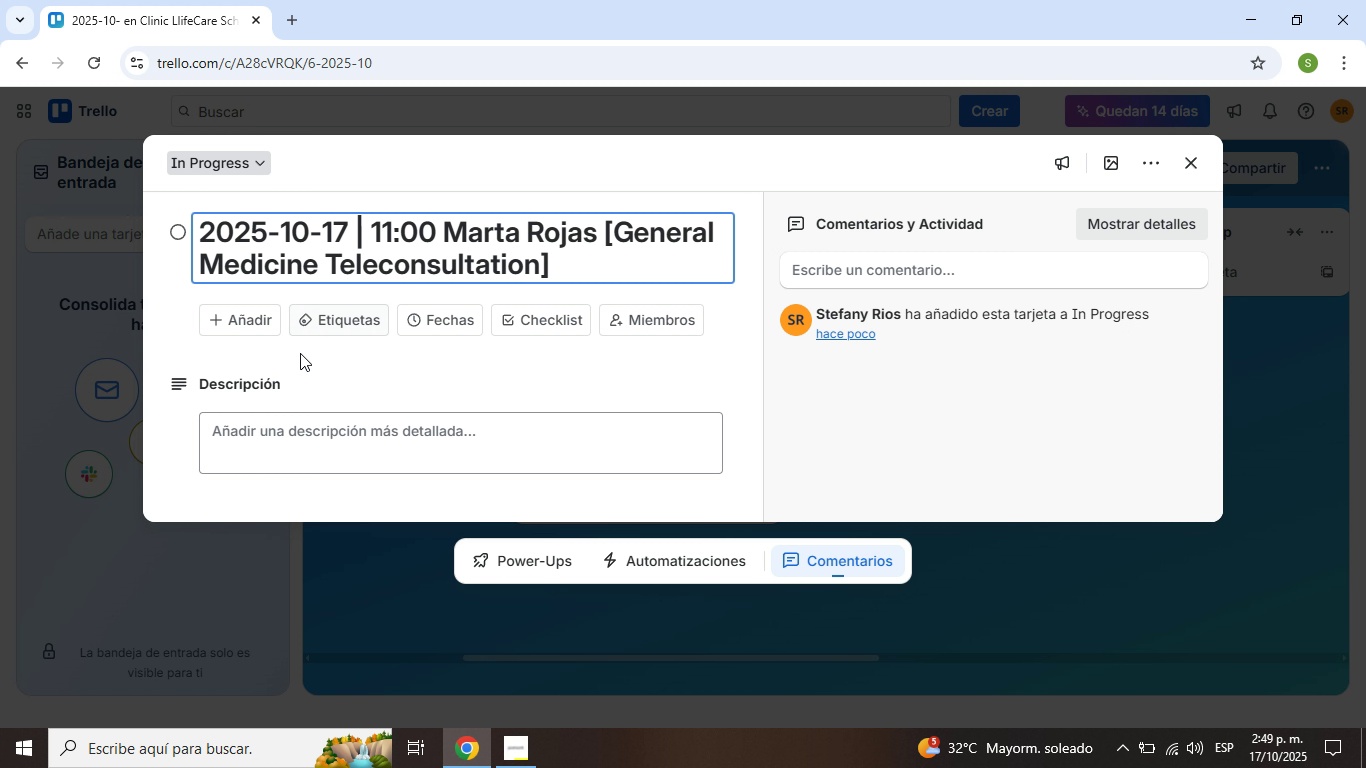 
left_click([483, 369])
 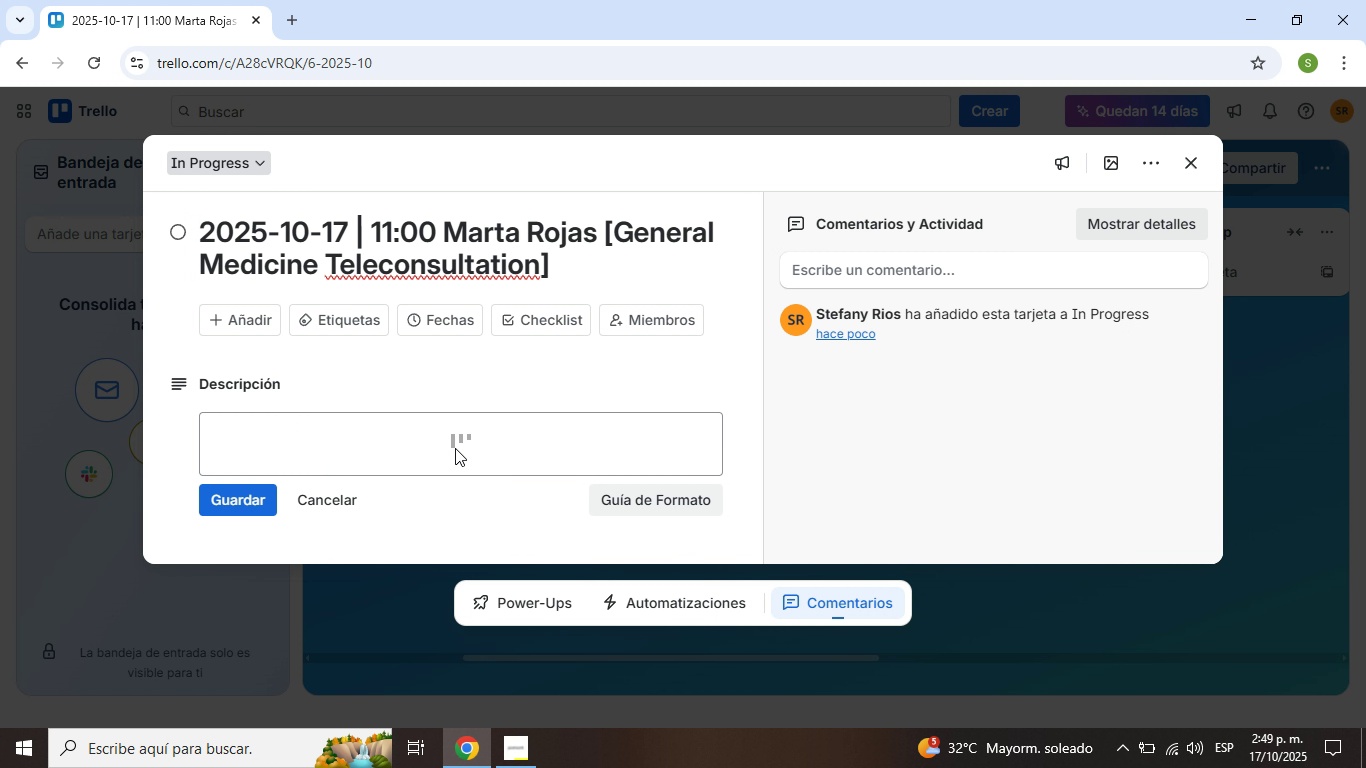 
left_click([455, 448])
 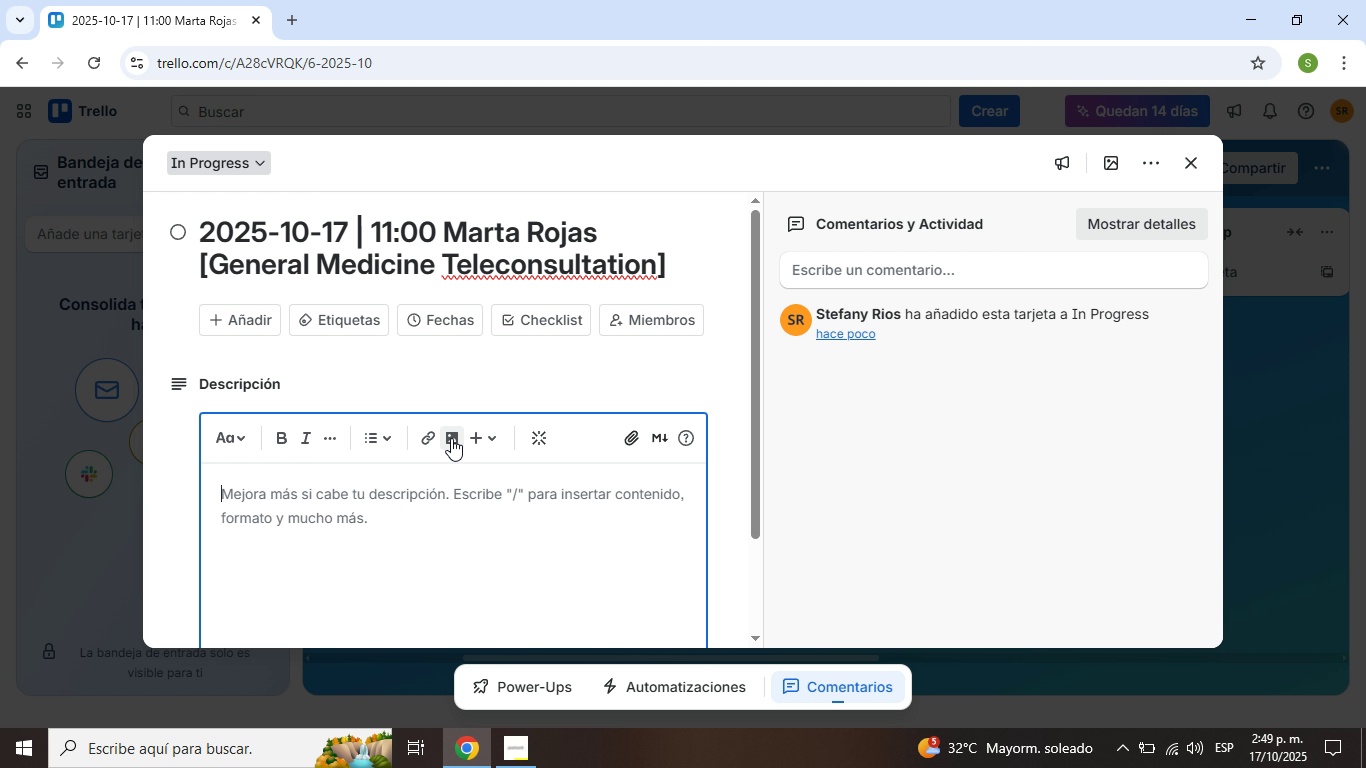 
type(Reason> Persistent headache.)
 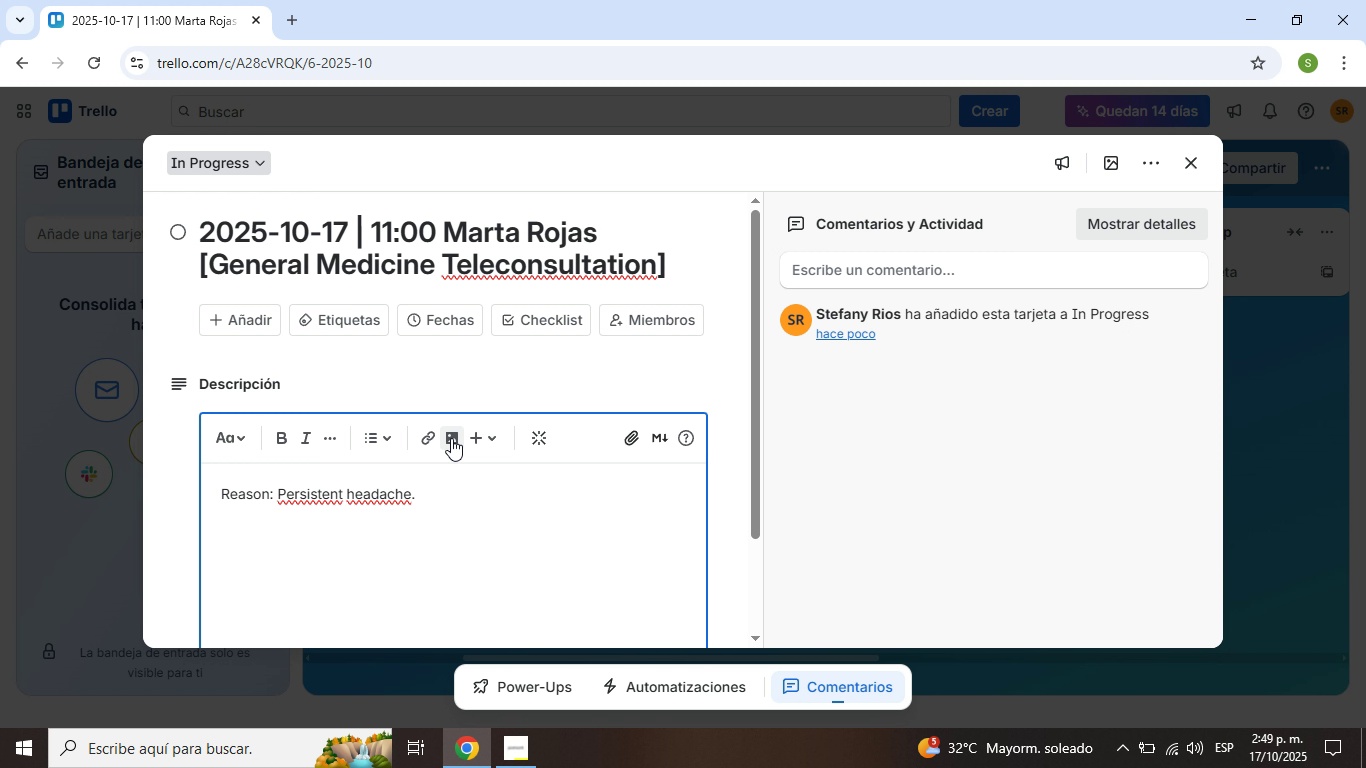 
key(Enter)
 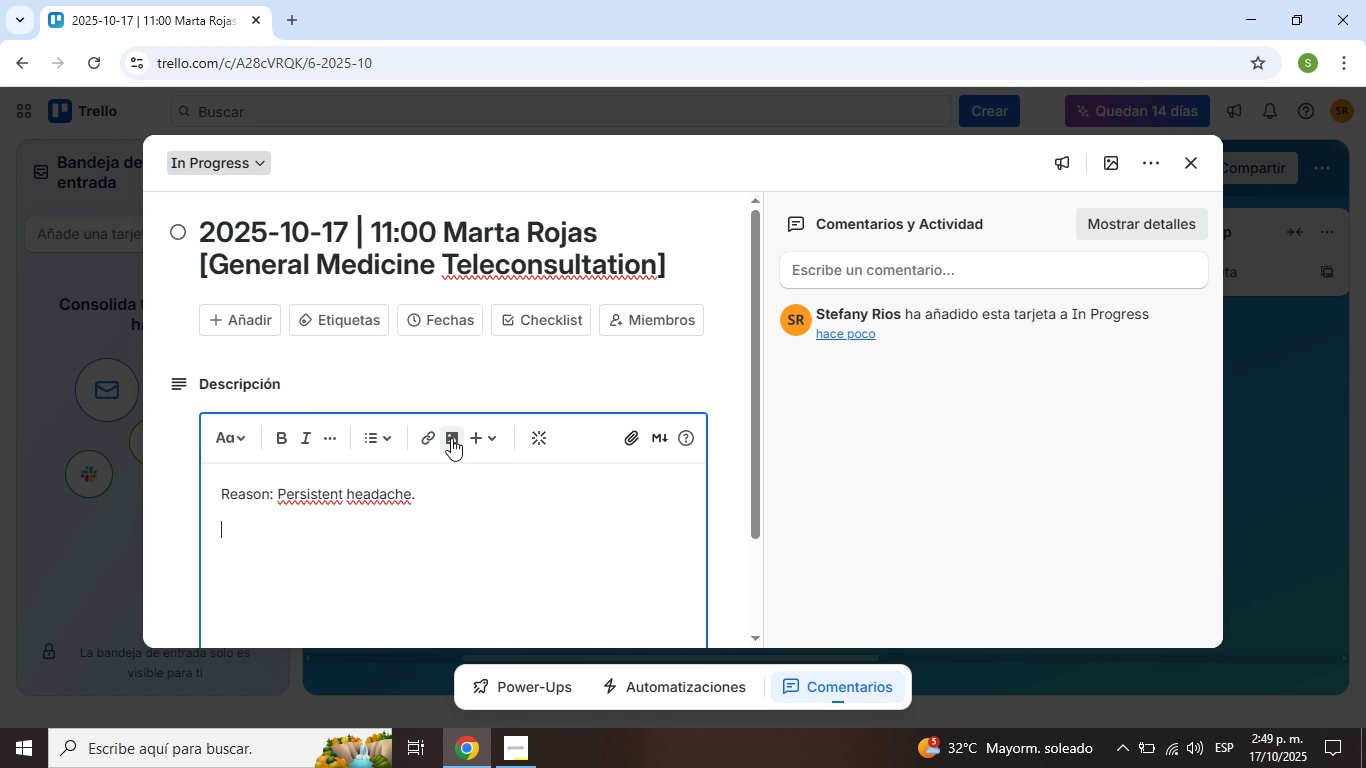 
type(Provider> Dr. Esteban Cortes *s)
key(Backspace)
type(esteban.cortes)
 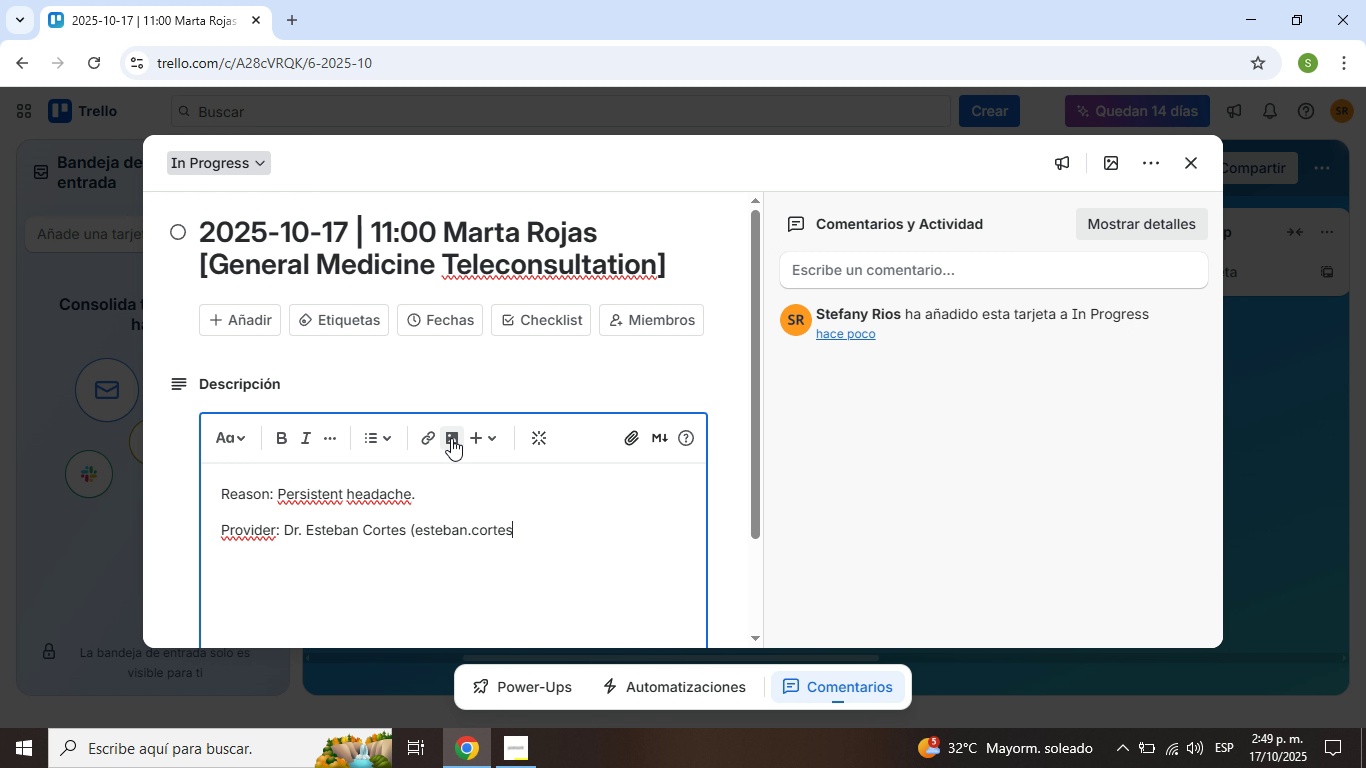 
key(Alt+Control+Q)
 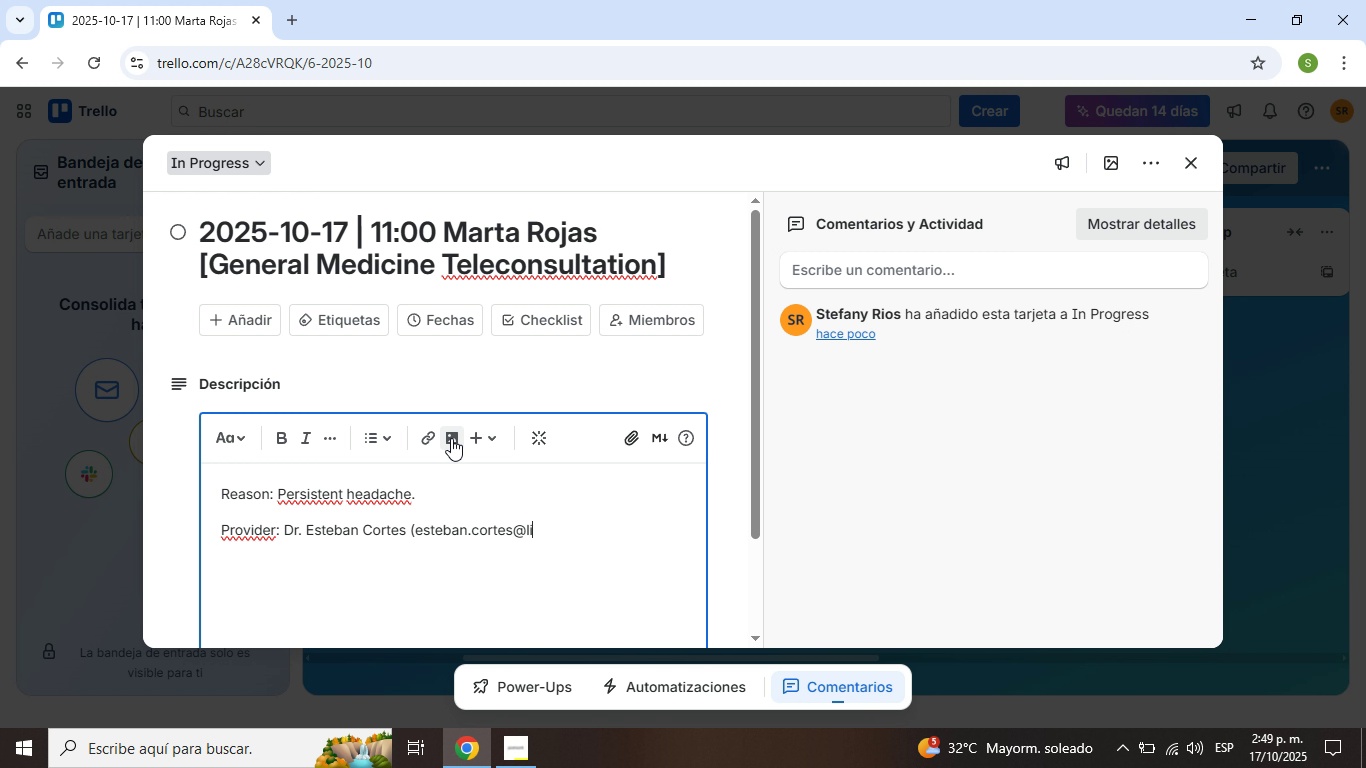 
type(lifecare.com()
 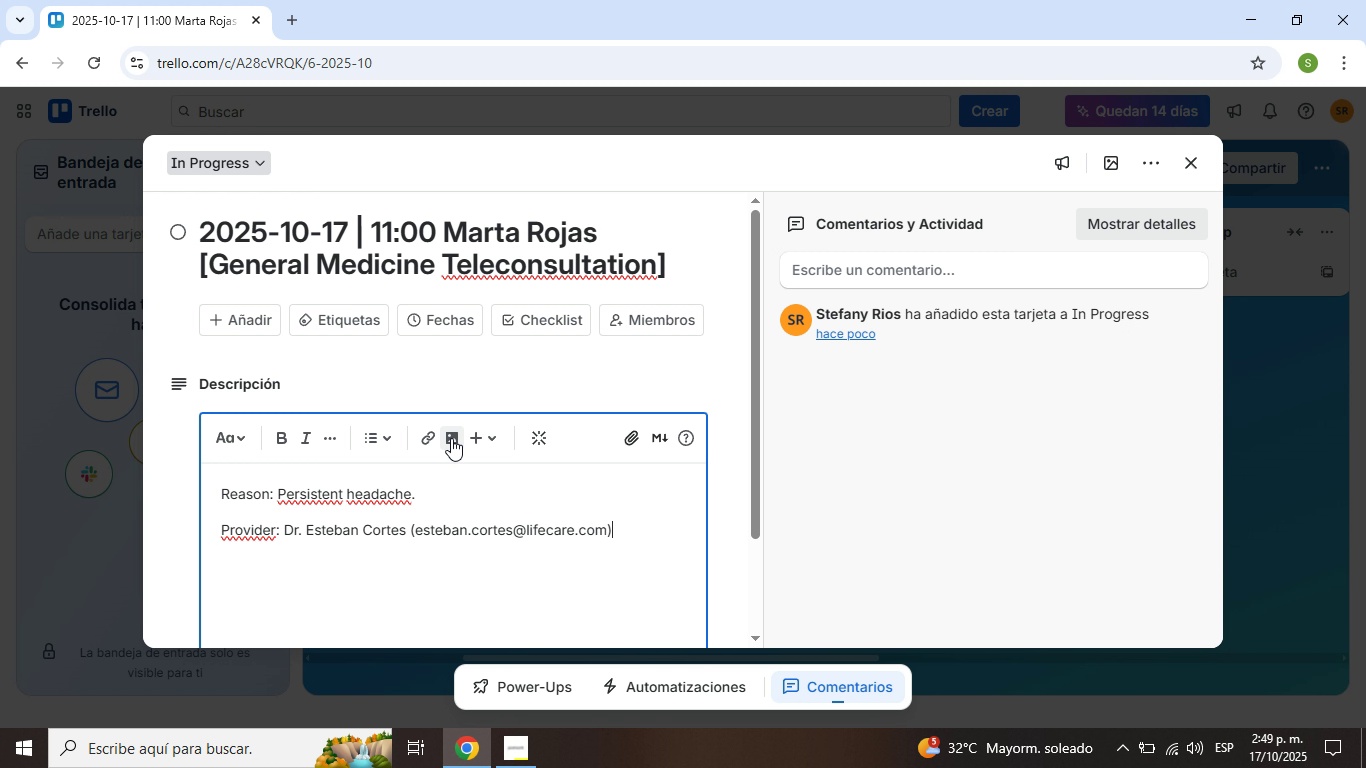 
key(Enter)
 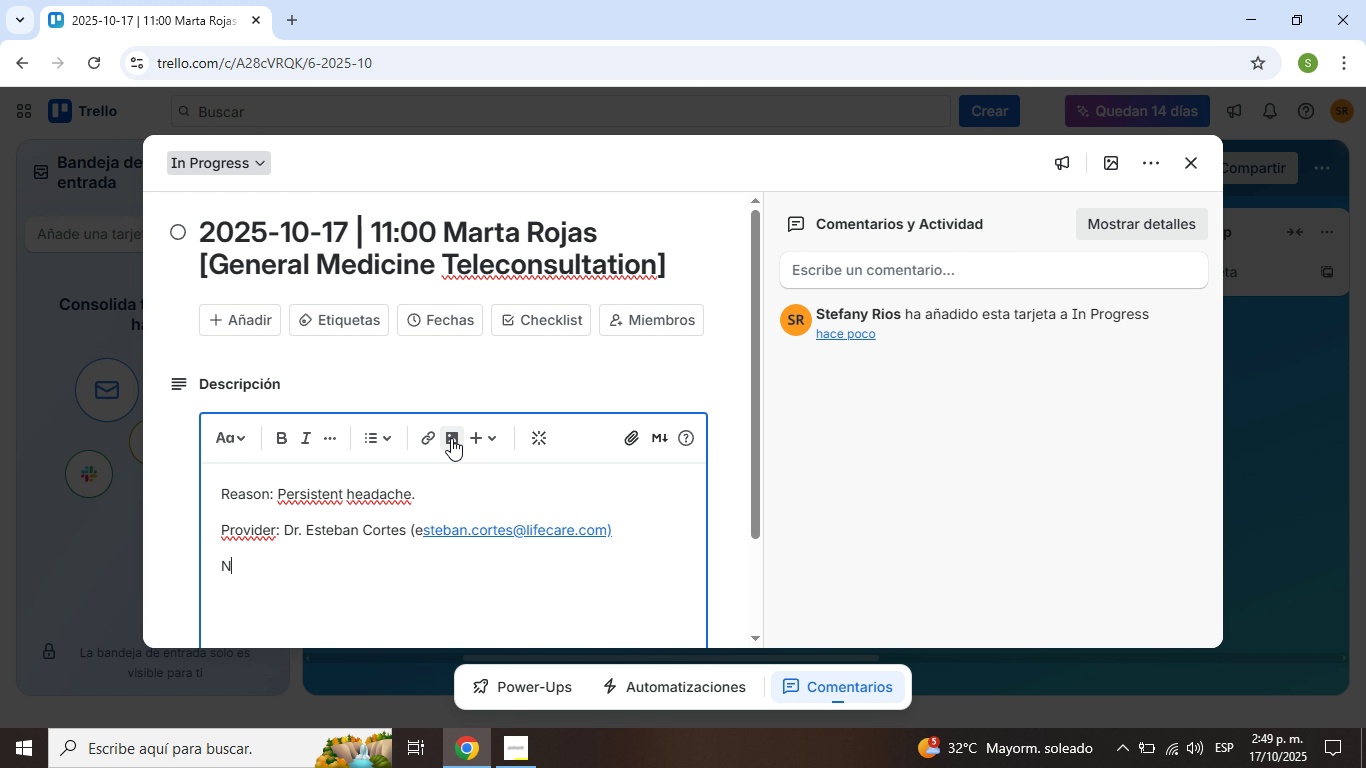 
type(Notes> Evaluate possible tension migraine during call)
 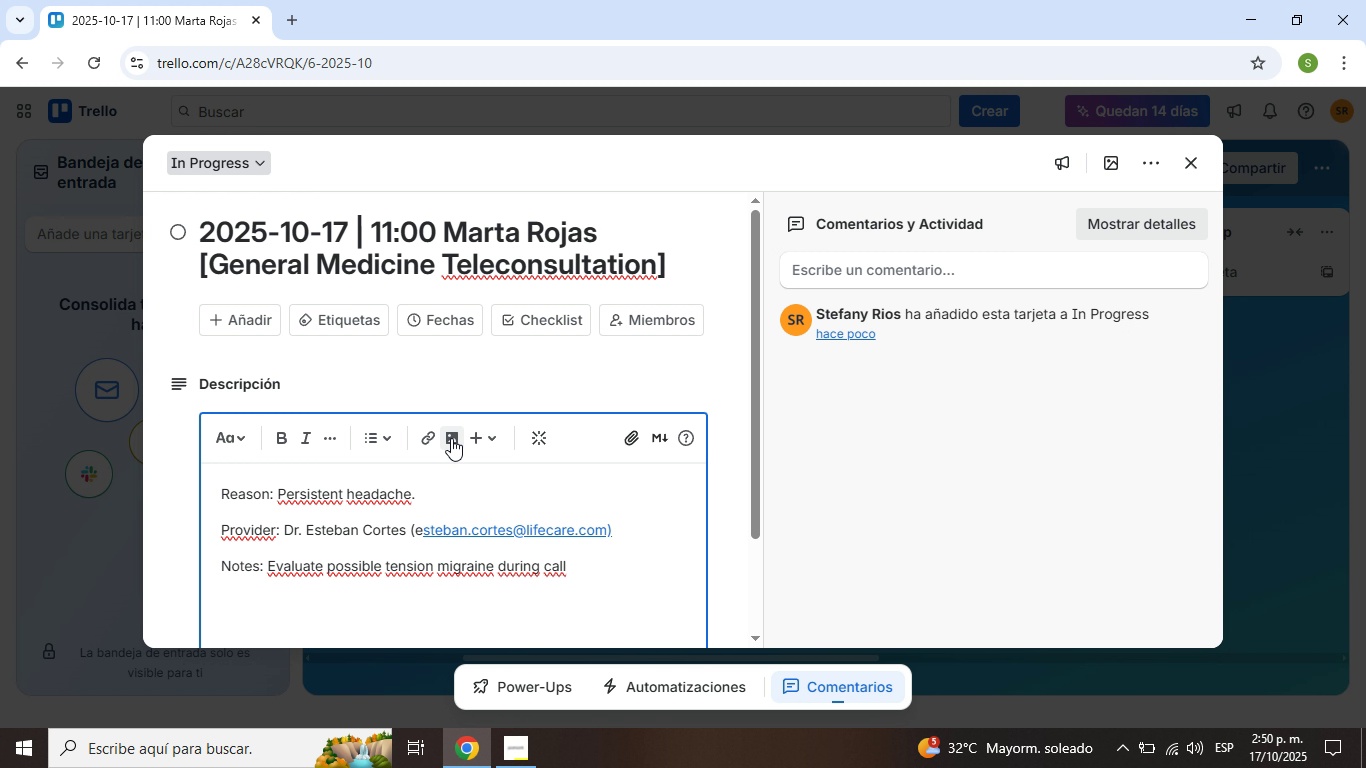 
scroll: coordinate [466, 418], scroll_direction: down, amount: 4.0
 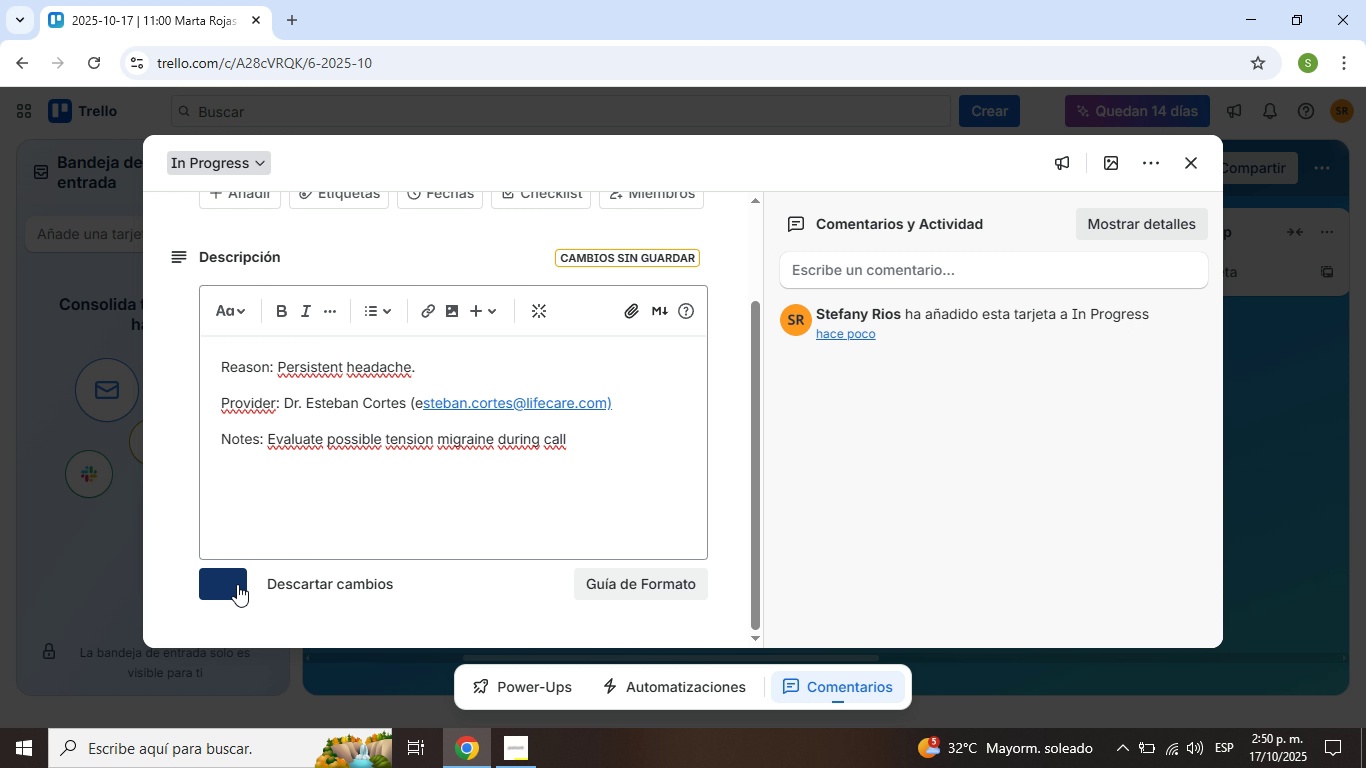 
left_click([235, 586])
 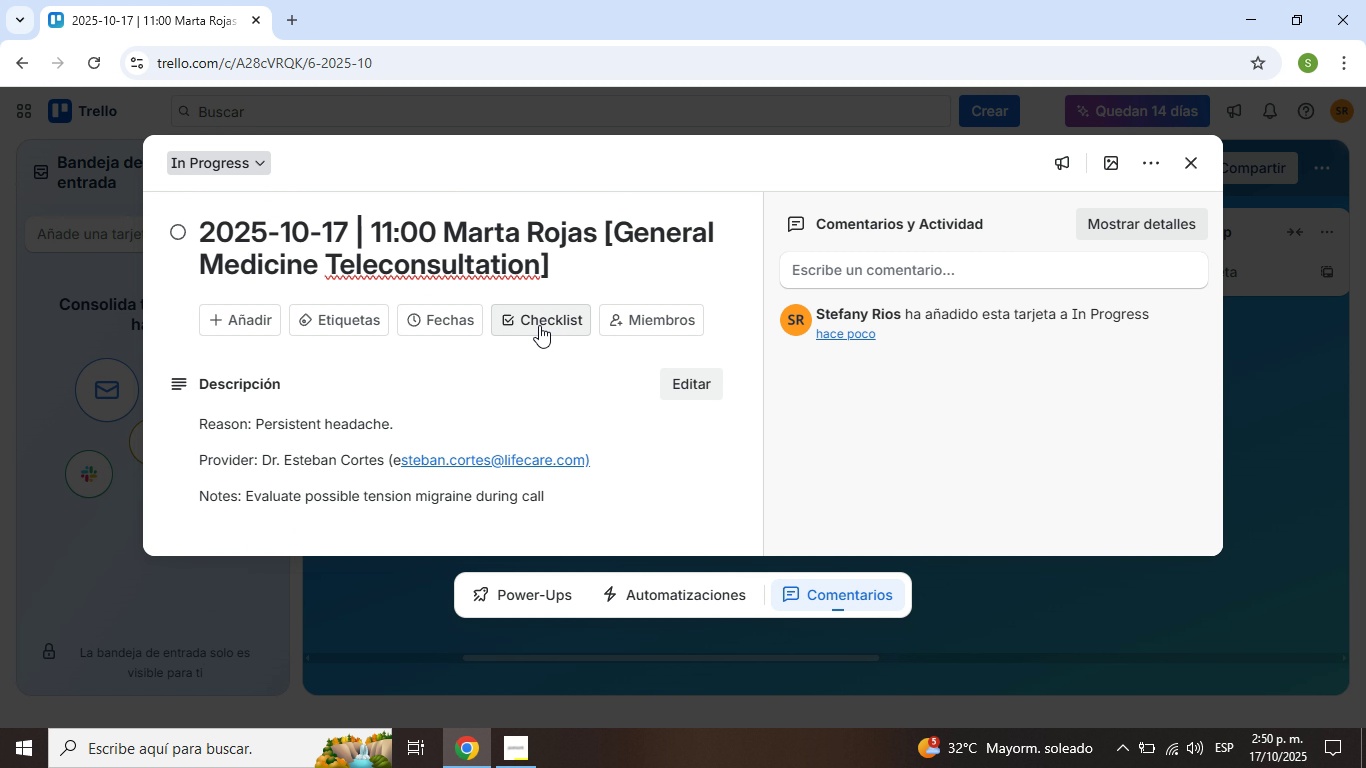 
left_click([539, 324])
 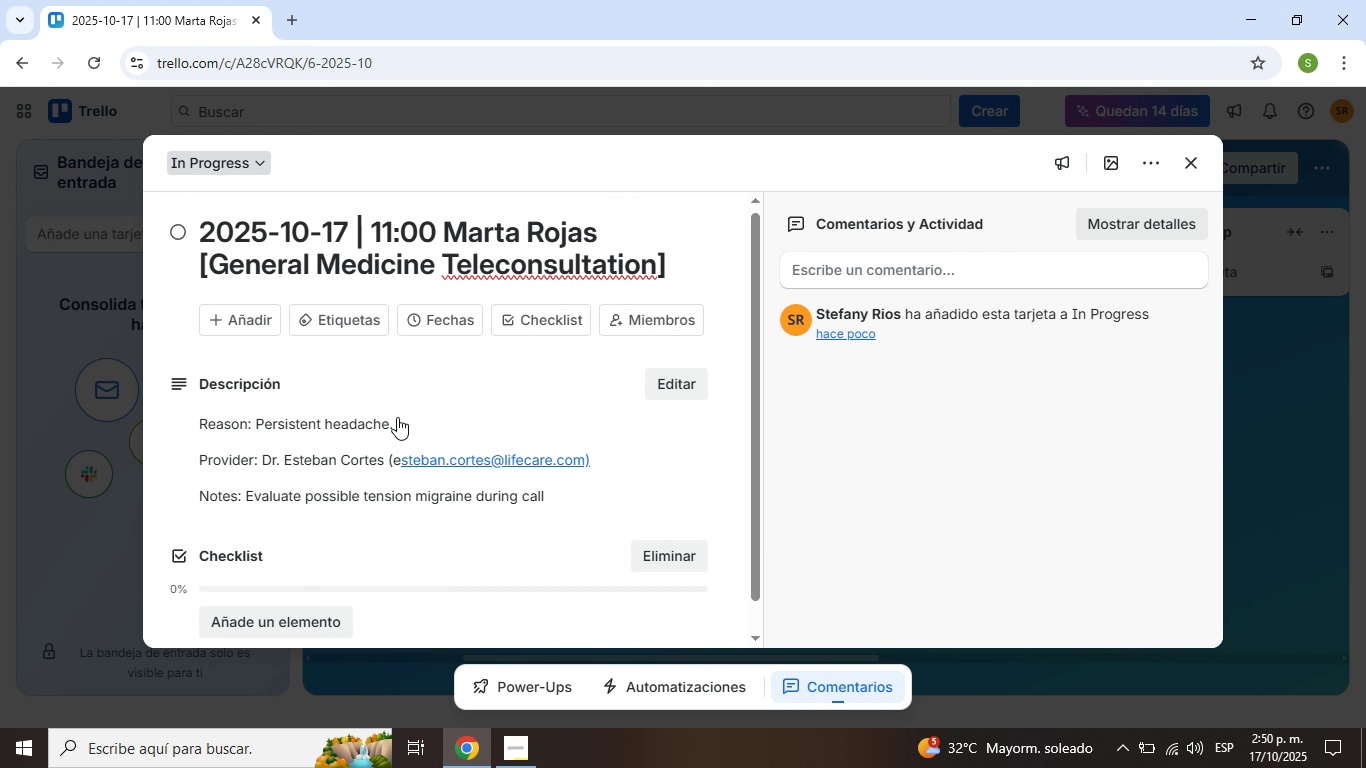 
scroll: coordinate [393, 426], scroll_direction: down, amount: 2.0
 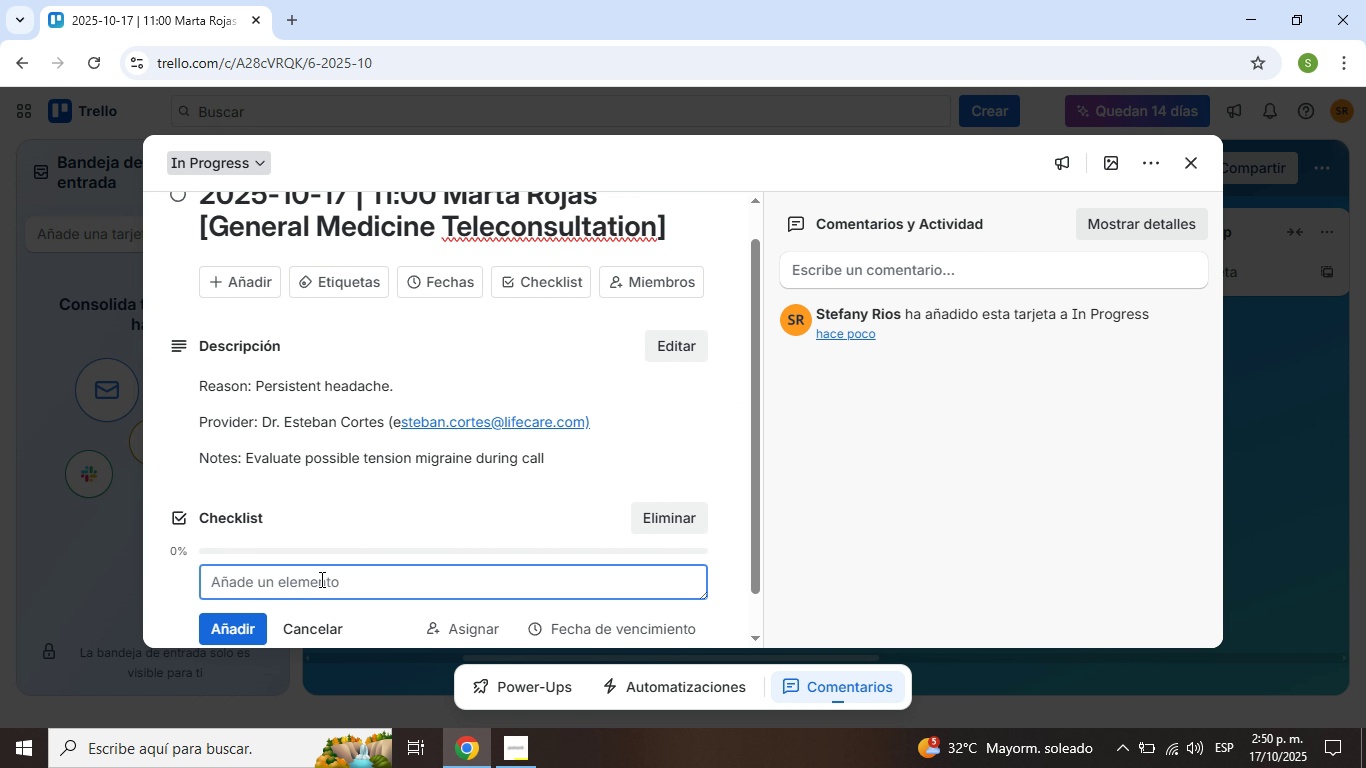 
type(Start callRecord observations)
 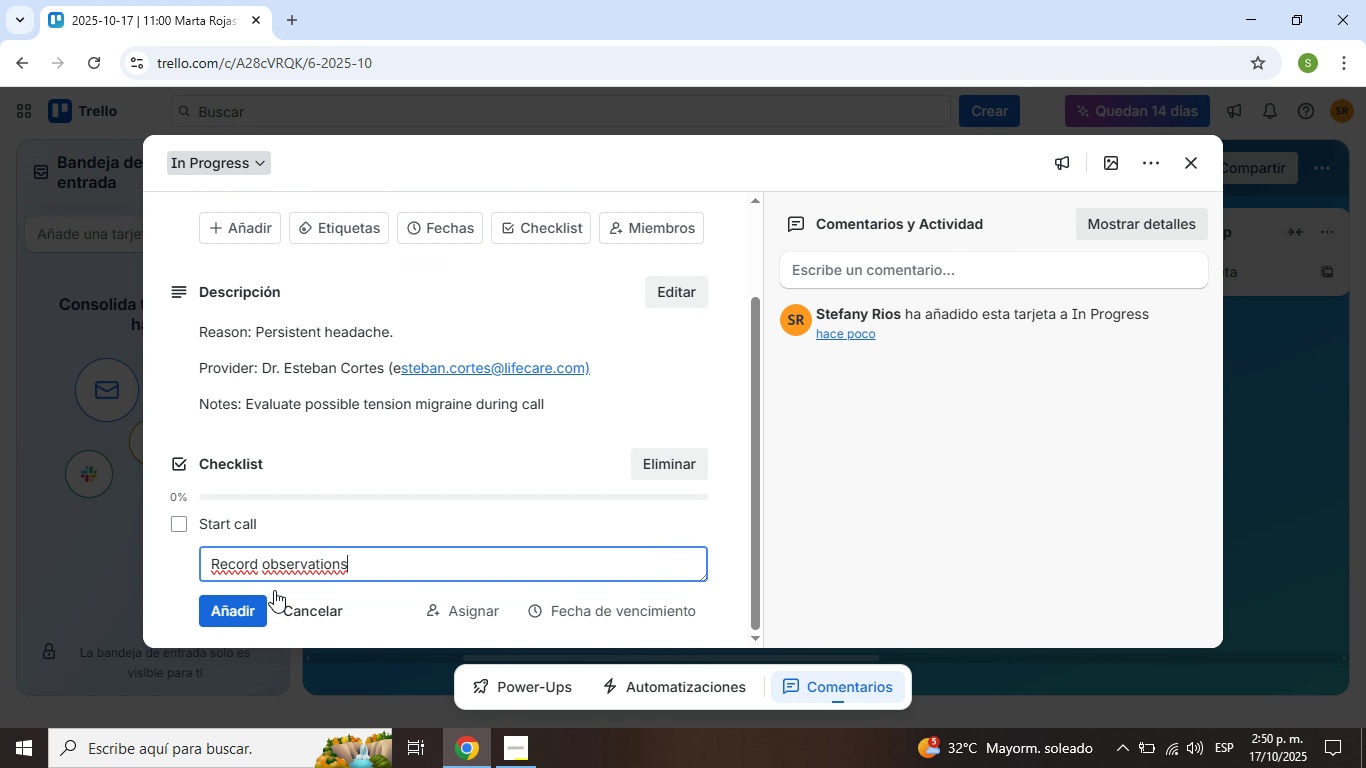 
scroll: coordinate [251, 600], scroll_direction: down, amount: 3.0
 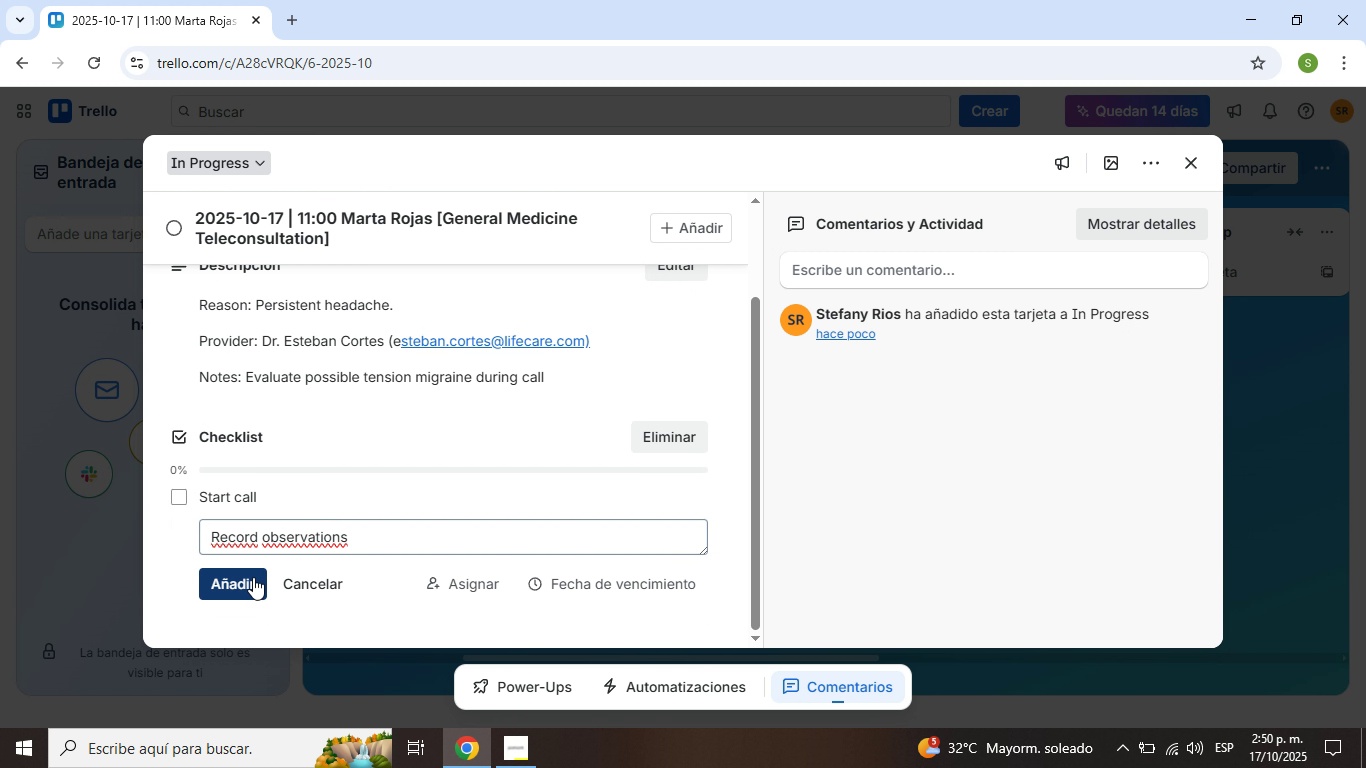 
left_click([238, 582])
 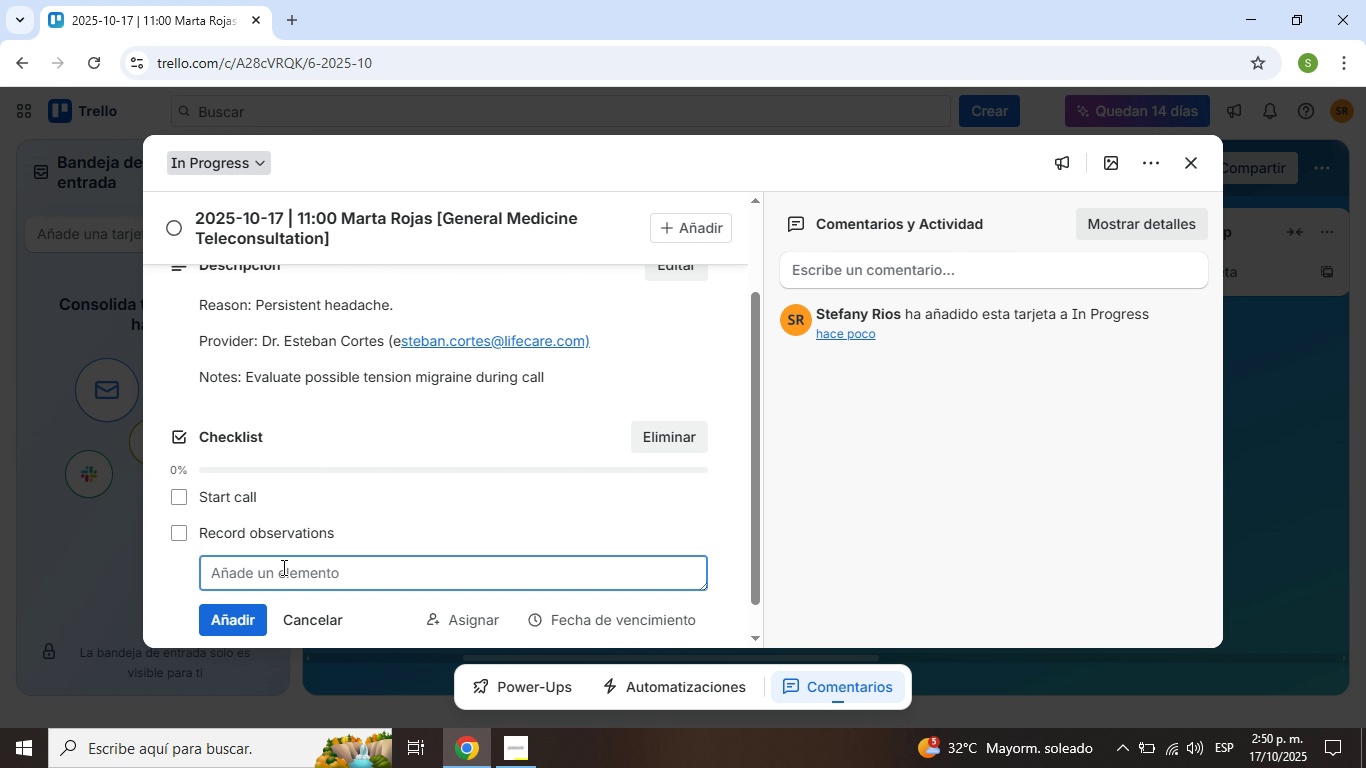 
type(Update treate)
key(Backspace)
type(ment plan)
 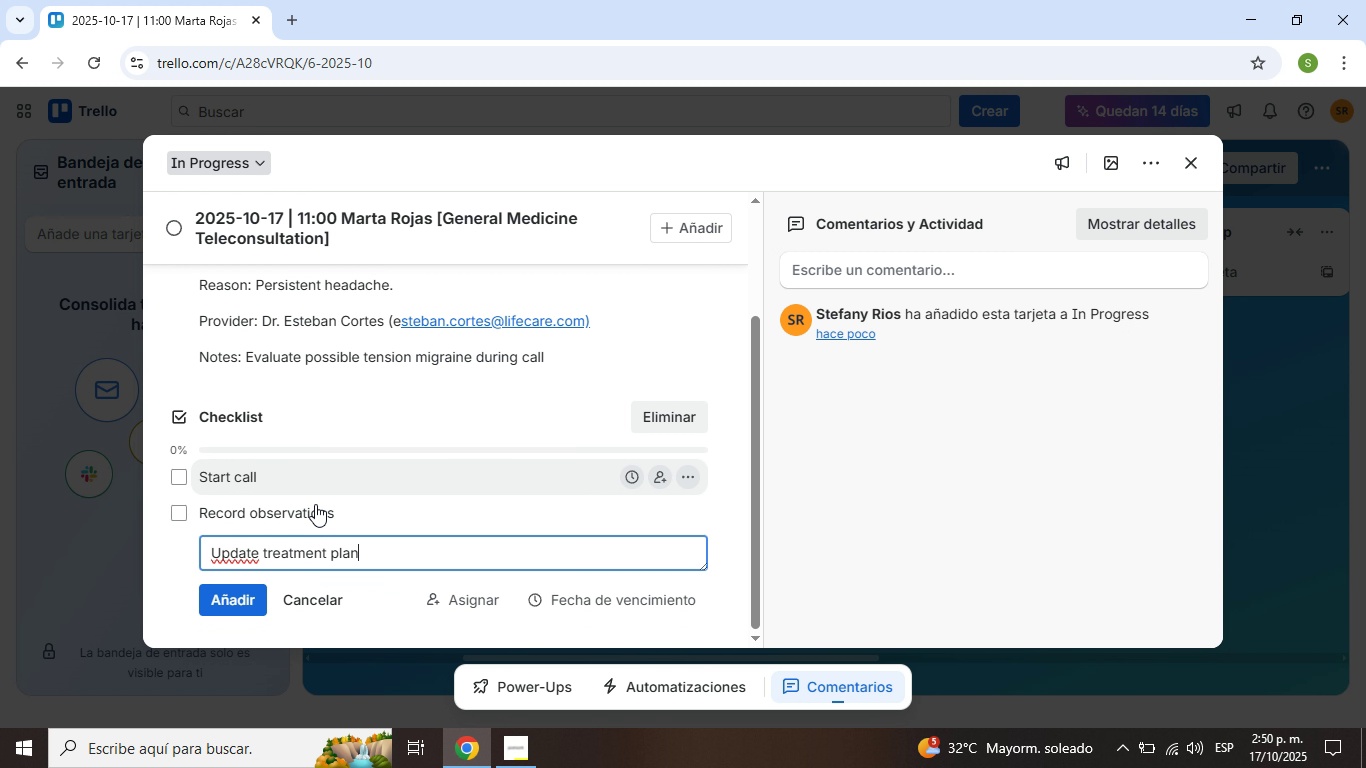 
scroll: coordinate [327, 504], scroll_direction: down, amount: 1.0
 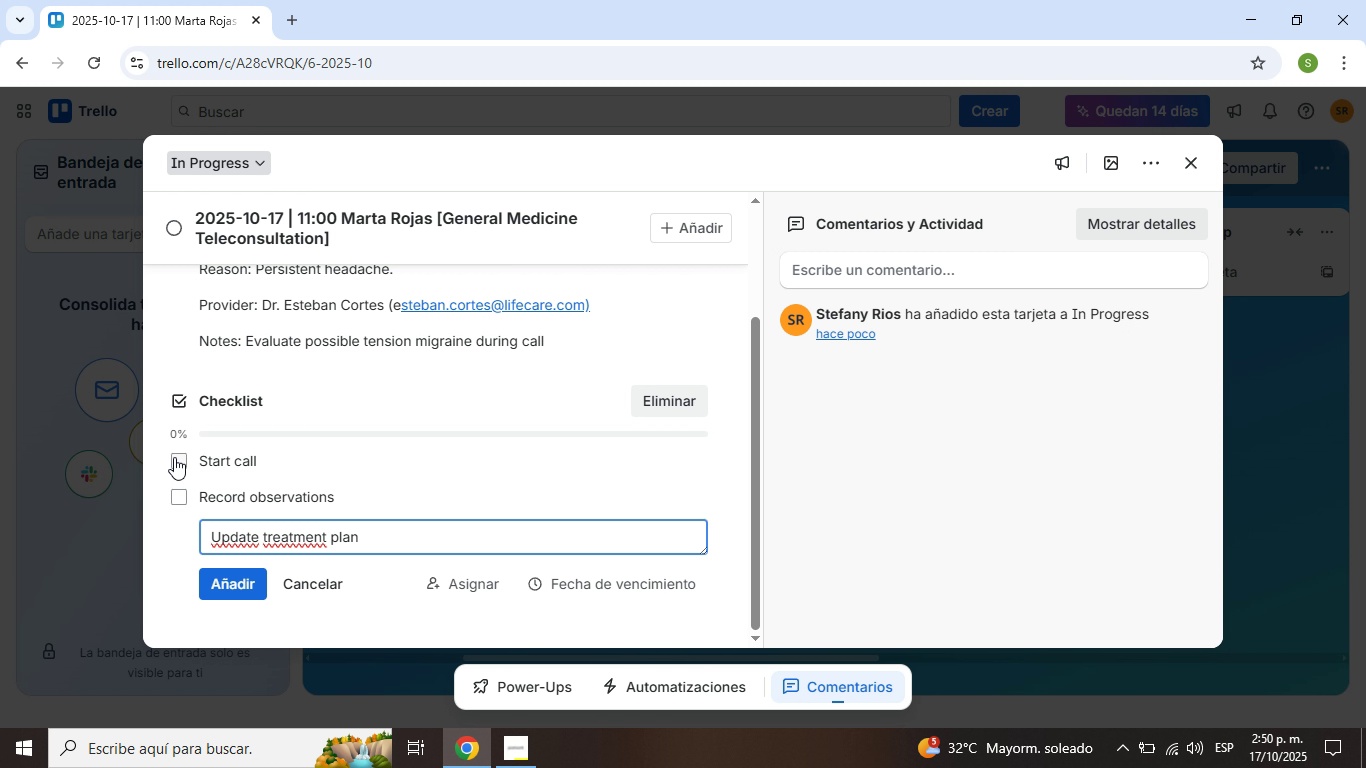 
left_click([174, 457])
 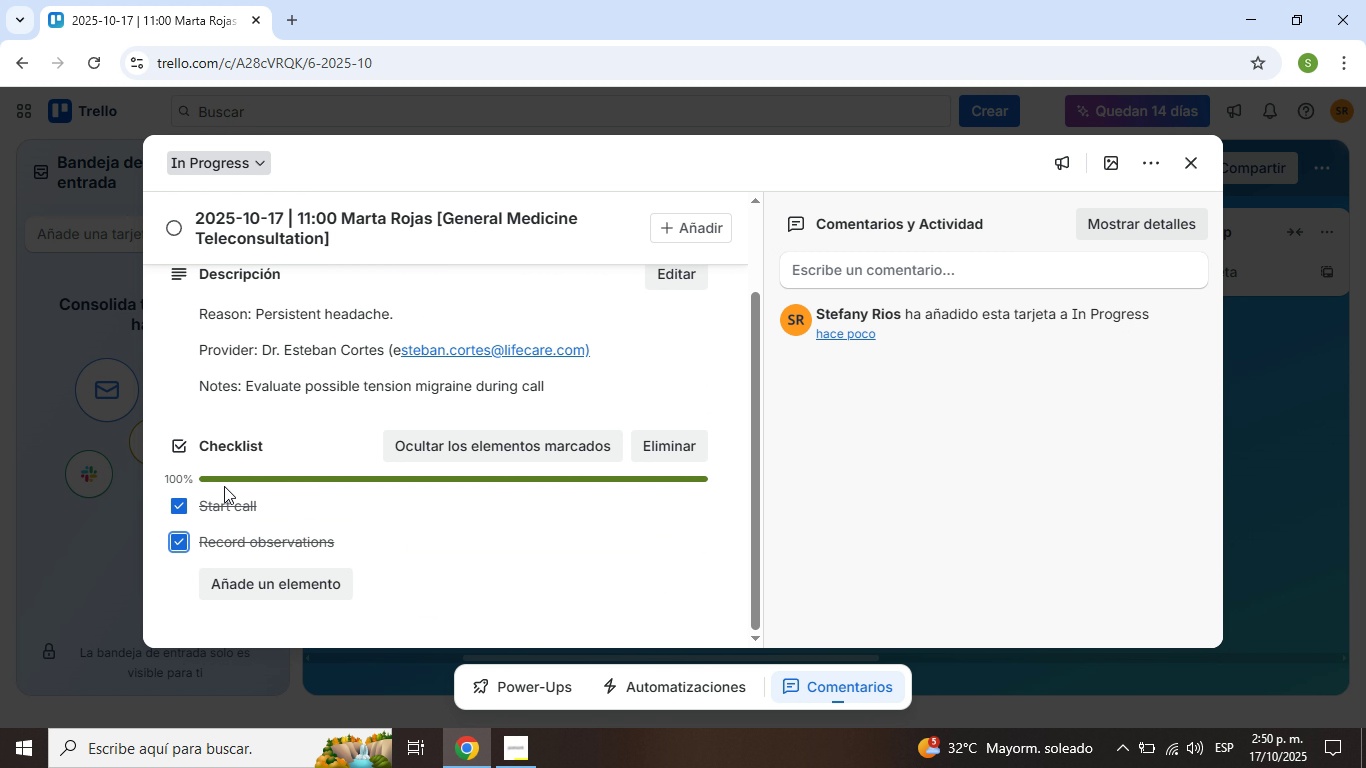 
scroll: coordinate [406, 525], scroll_direction: down, amount: 4.0
 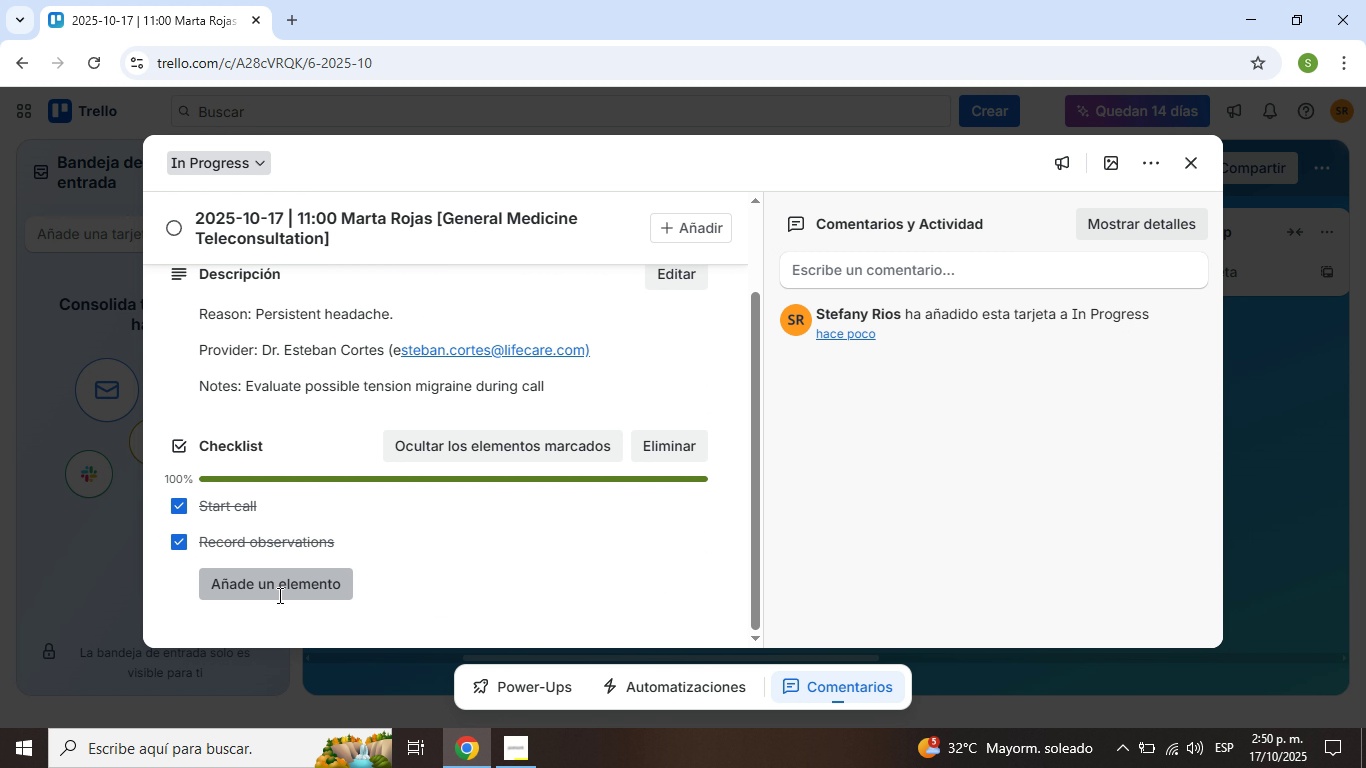 
left_click([277, 595])
 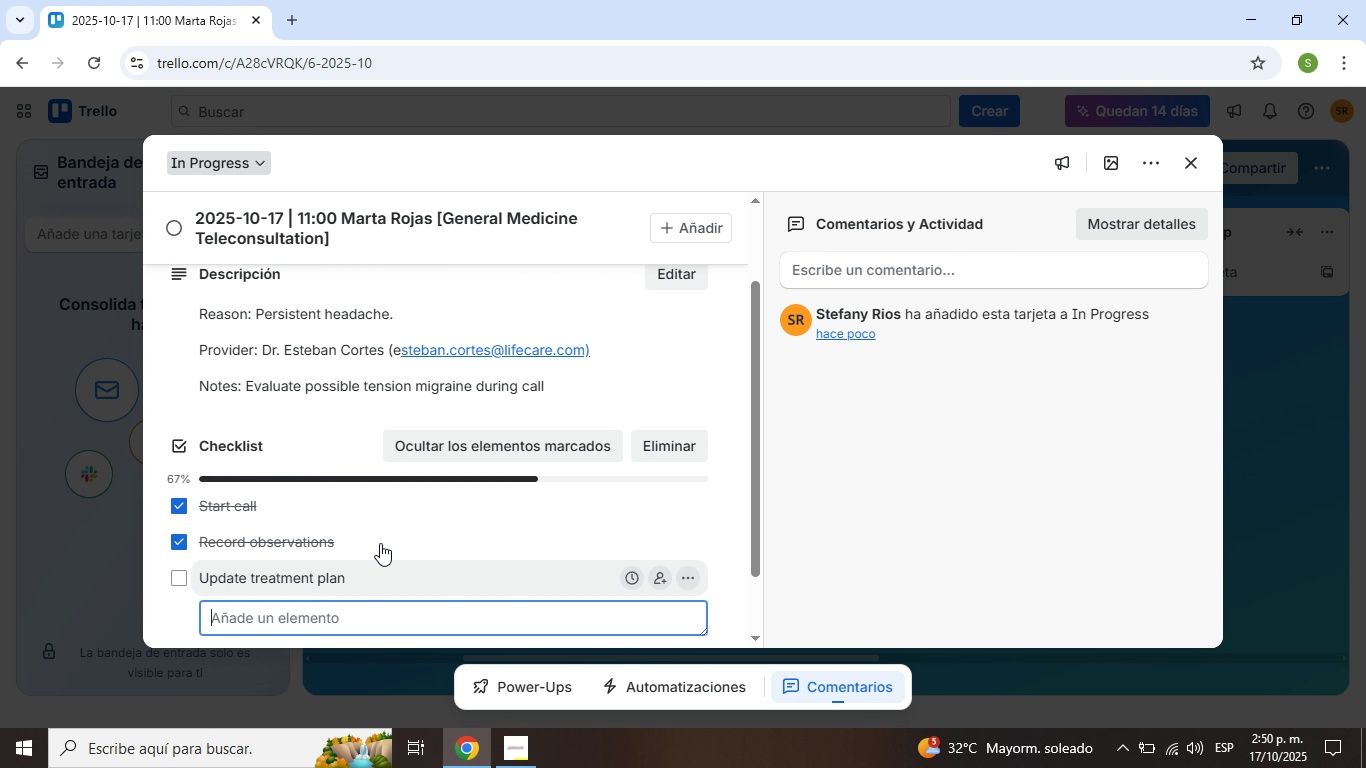 
scroll: coordinate [391, 535], scroll_direction: down, amount: 4.0
 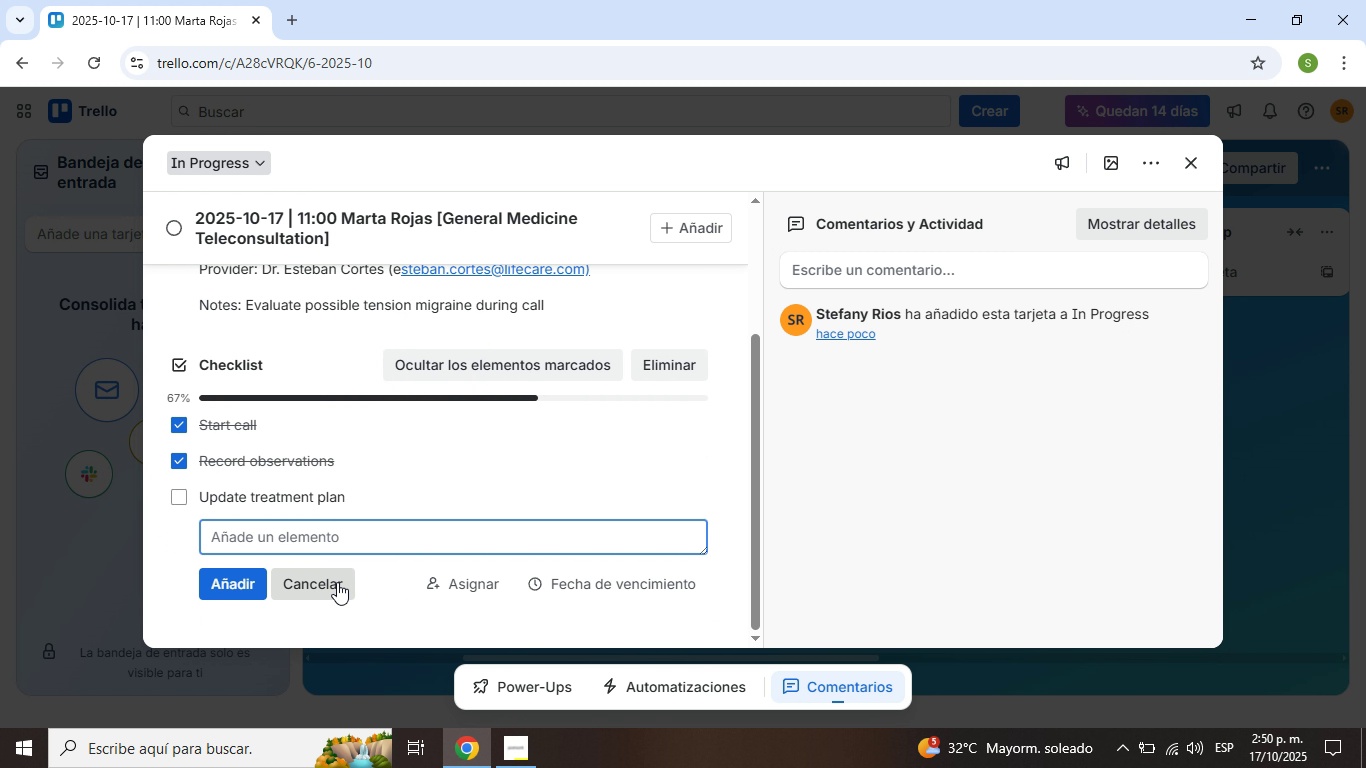 
mouse_move([352, 570])
 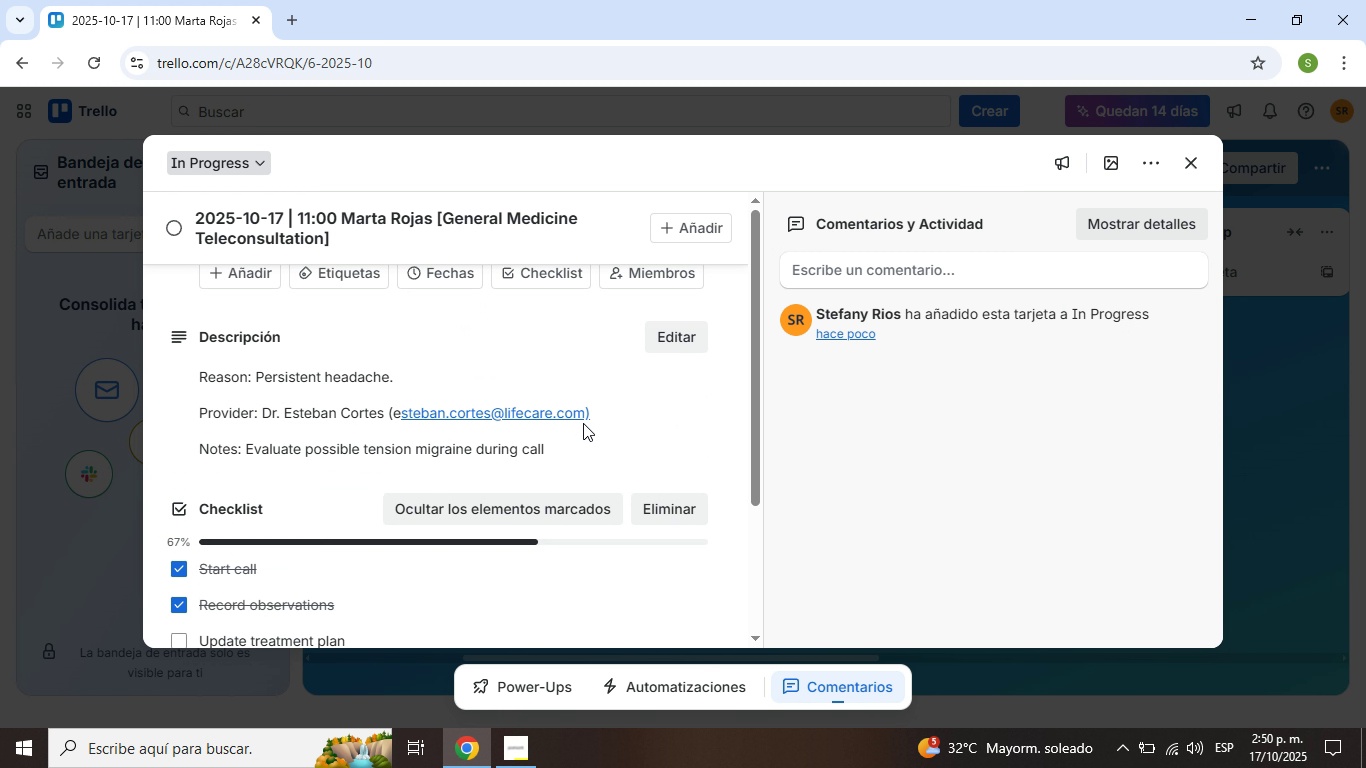 
scroll: coordinate [583, 423], scroll_direction: up, amount: 5.0
 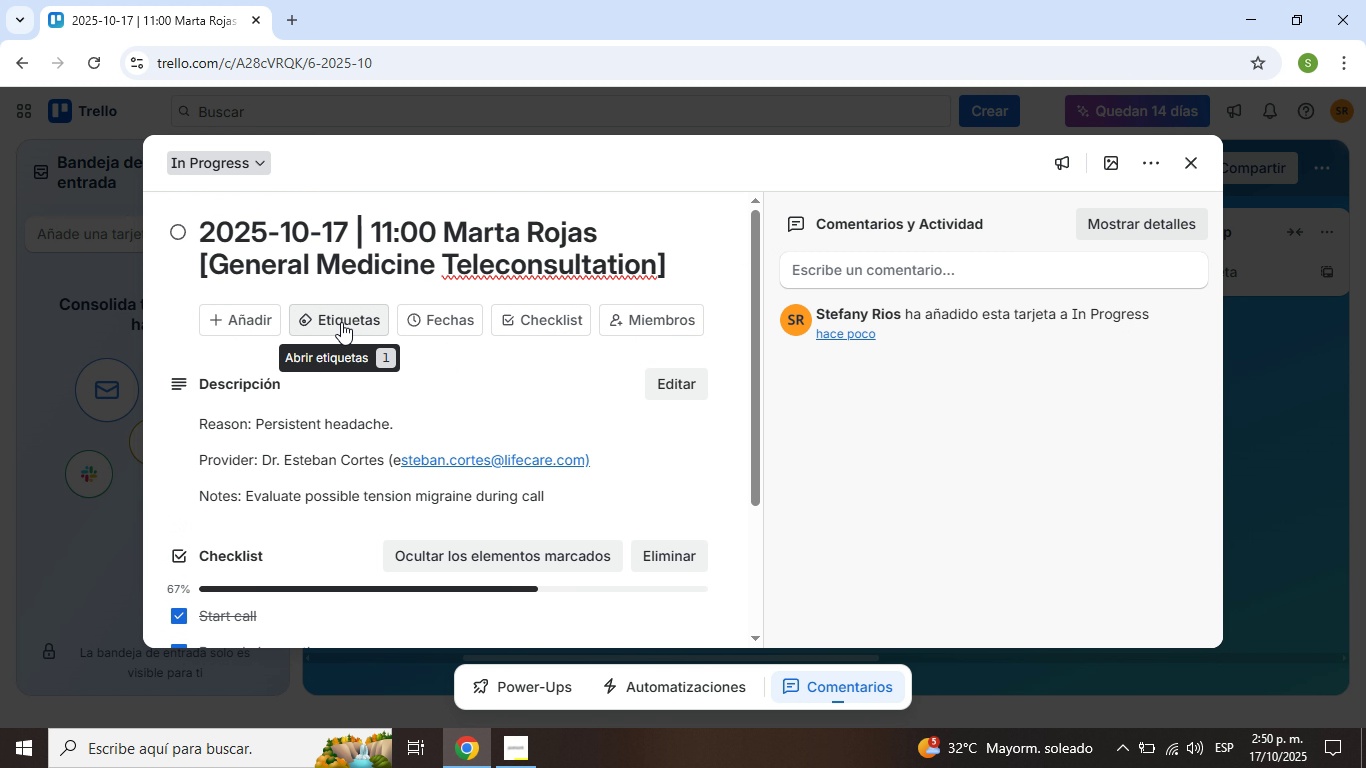 
left_click([341, 322])
 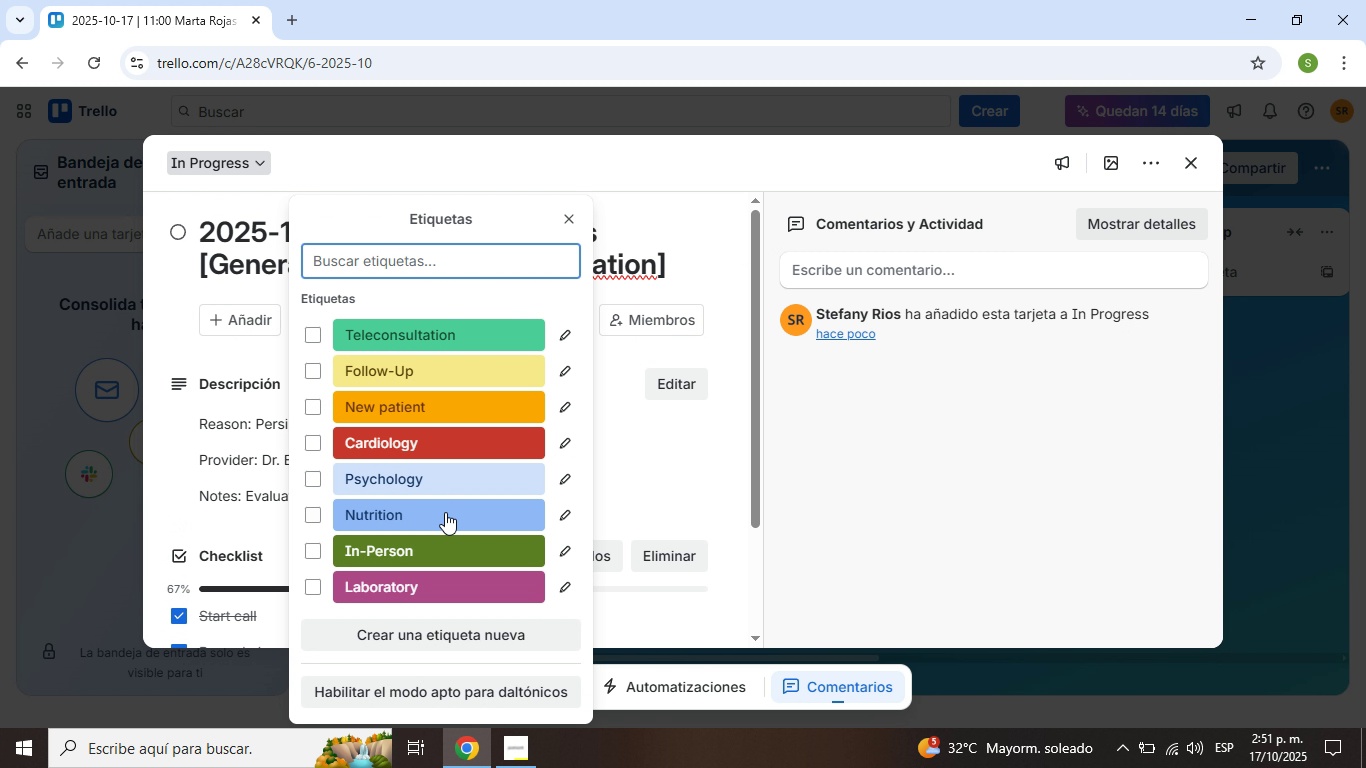 
scroll: coordinate [445, 507], scroll_direction: down, amount: 3.0
 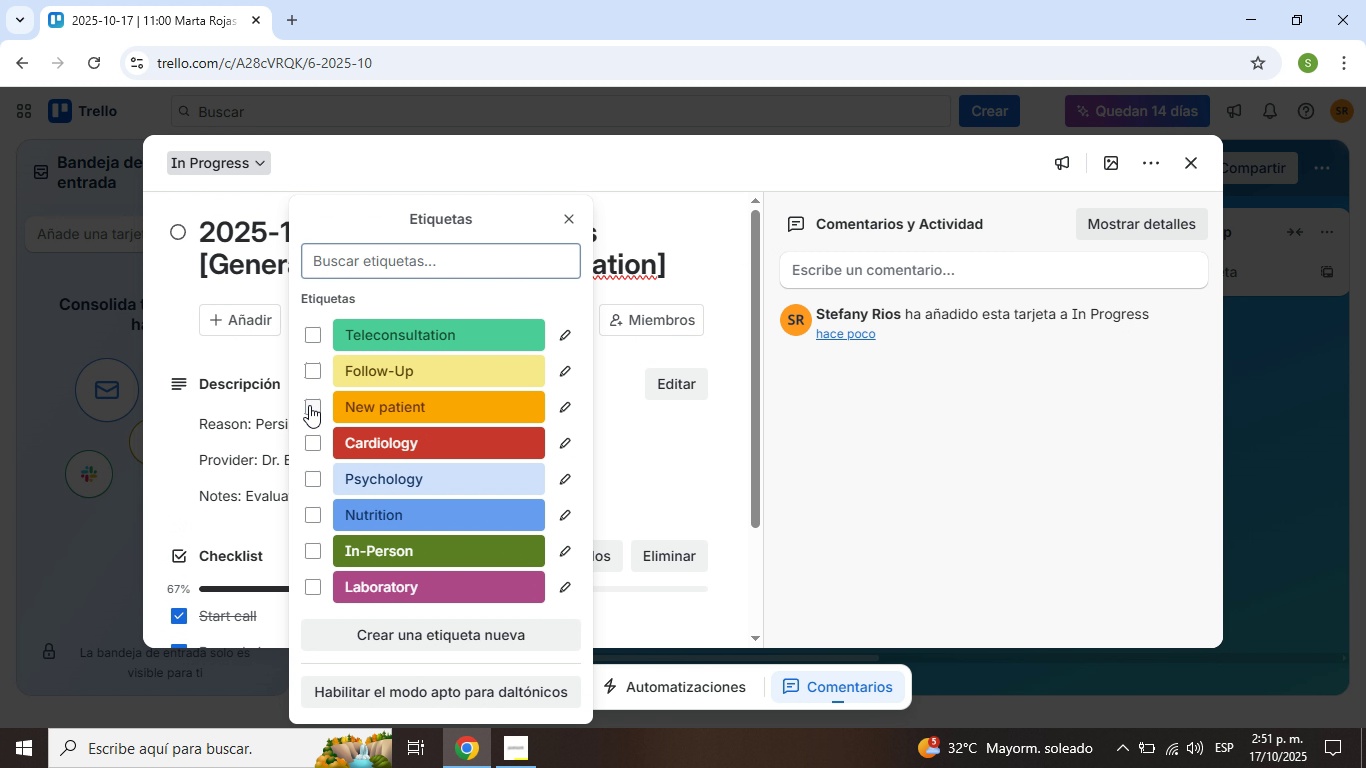 
left_click([309, 405])
 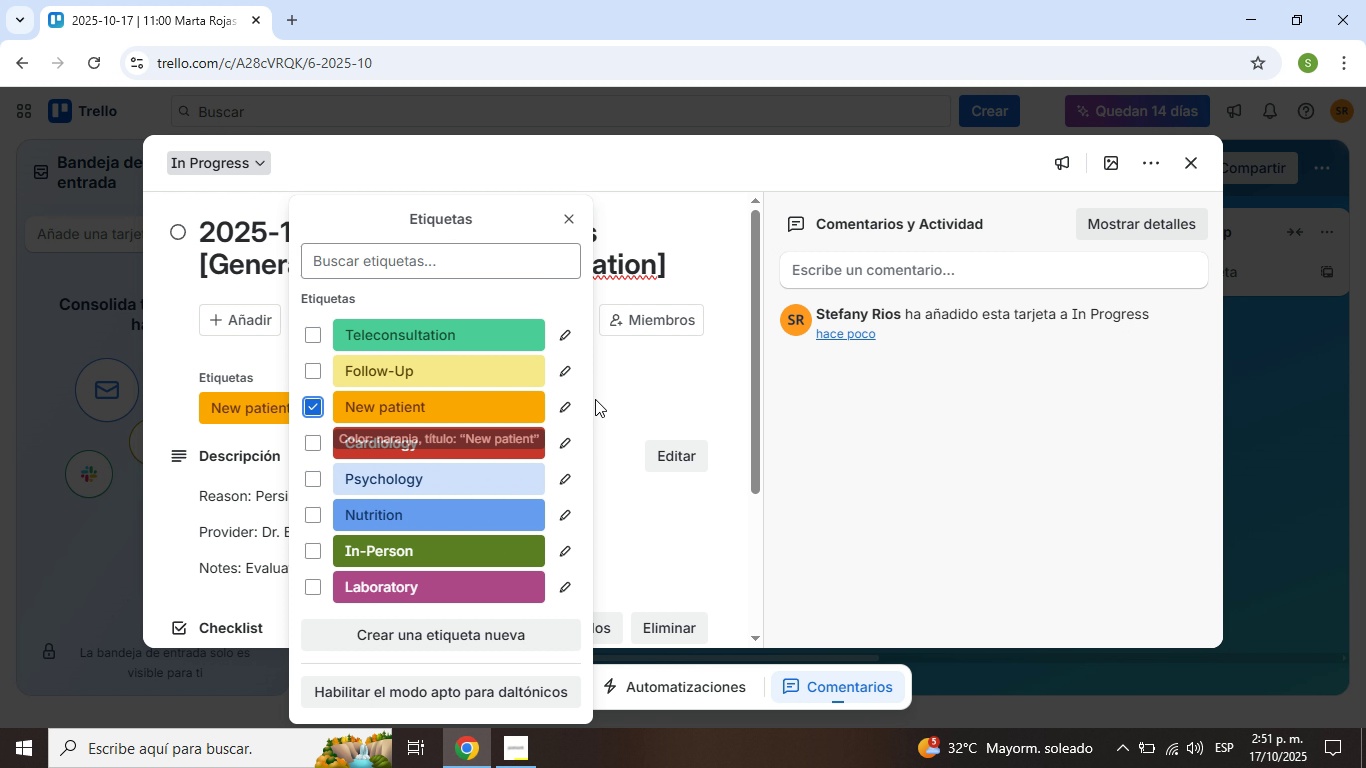 
wait(6.05)
 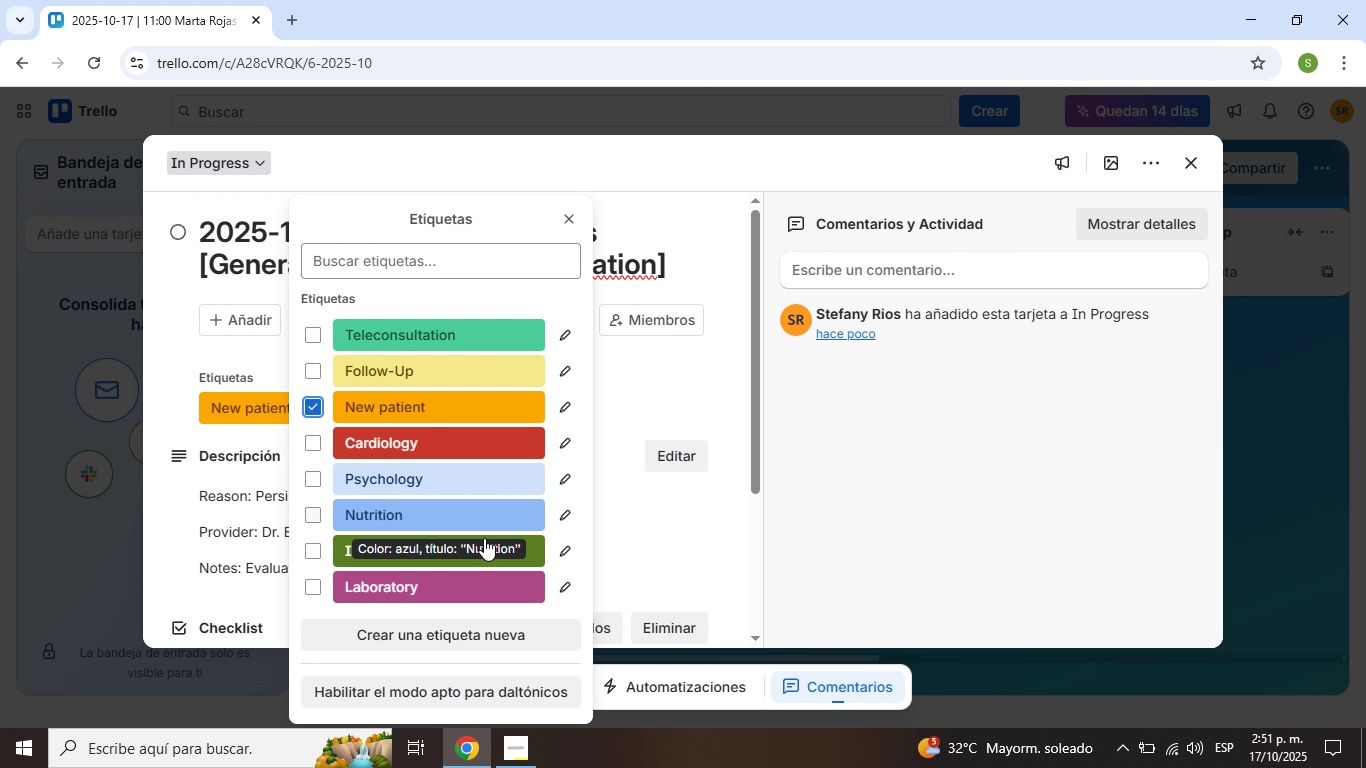 
left_click([480, 634])
 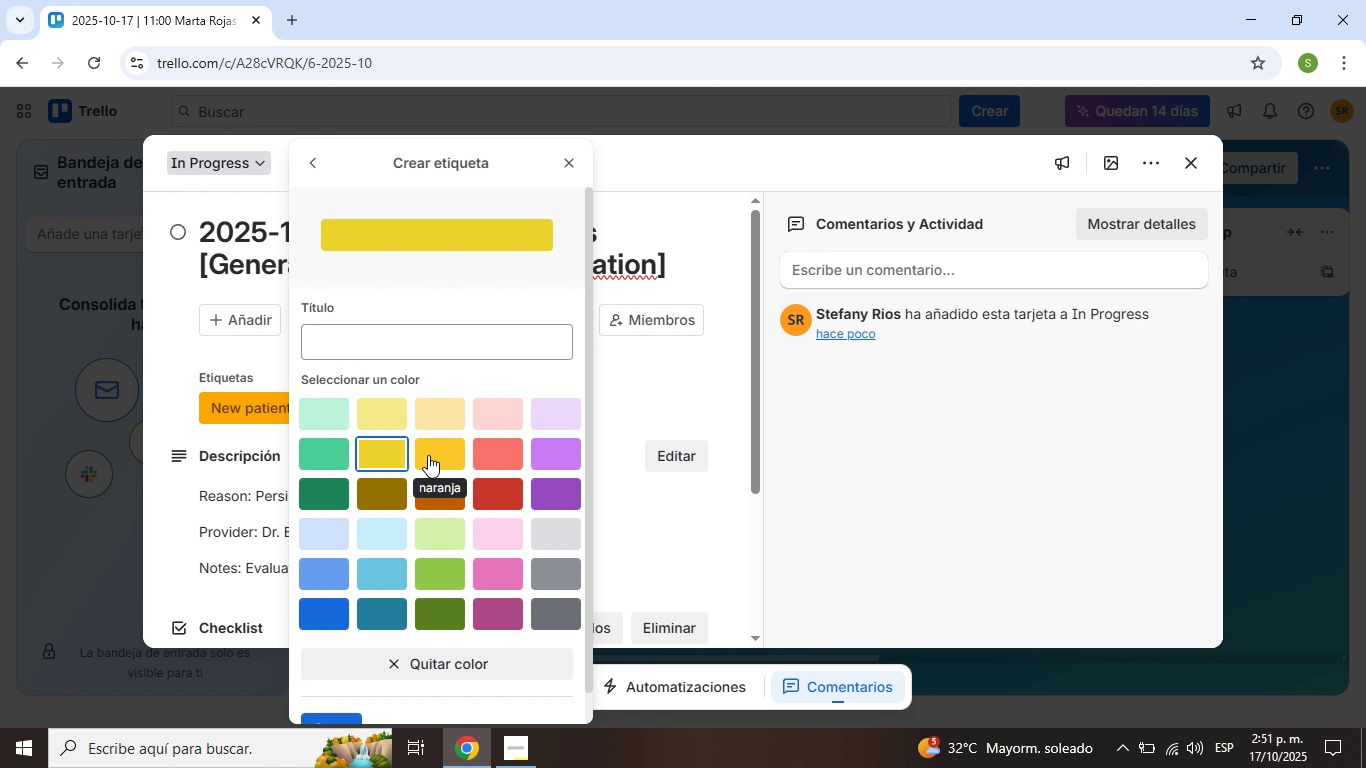 
scroll: coordinate [444, 557], scroll_direction: down, amount: 2.0
 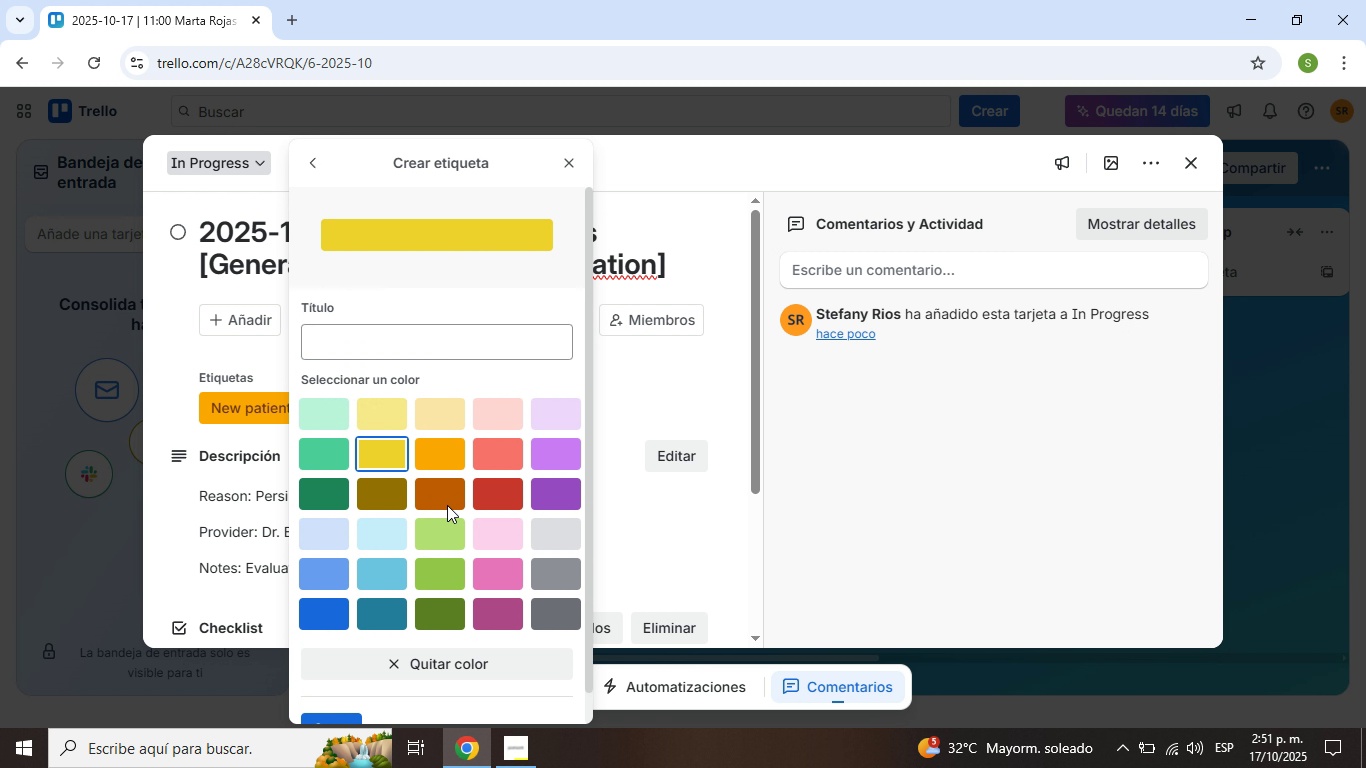 
scroll: coordinate [439, 545], scroll_direction: up, amount: 1.0
 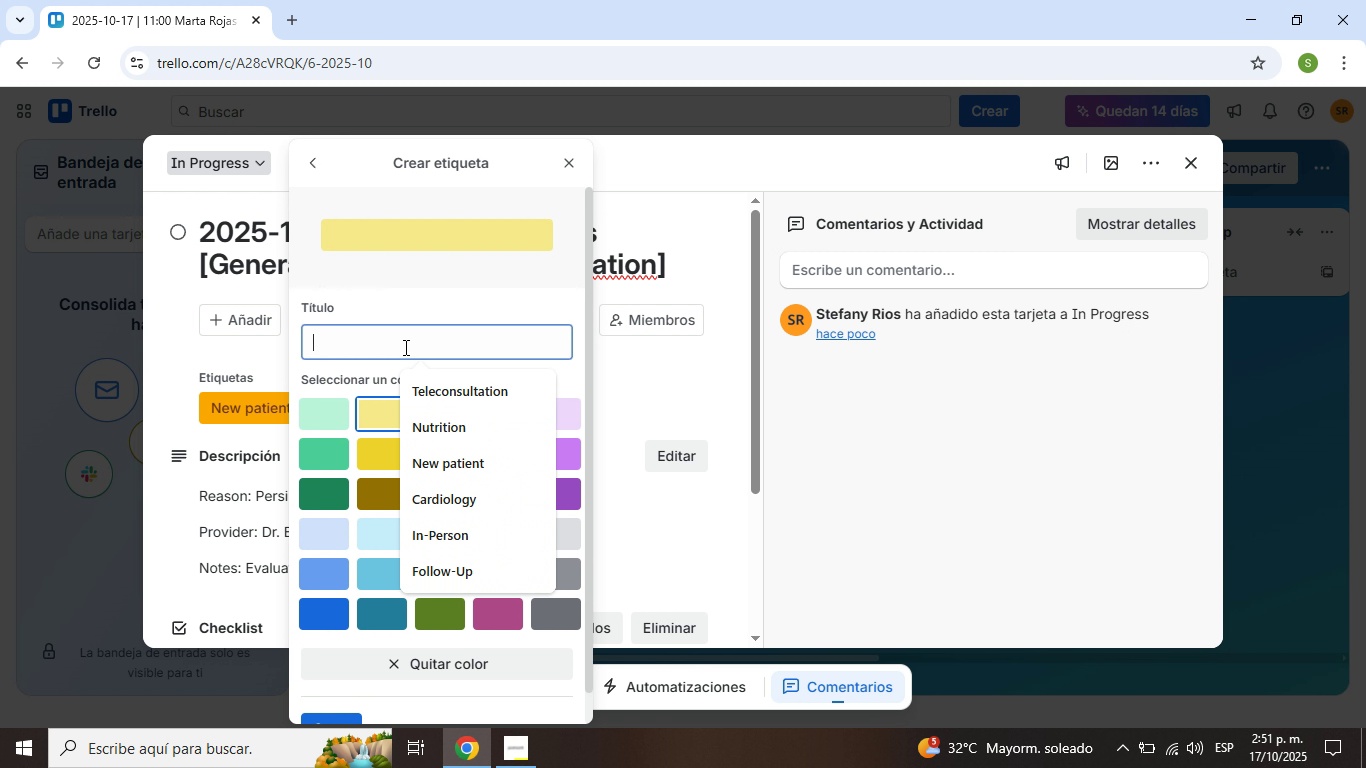 
left_click([404, 347])
 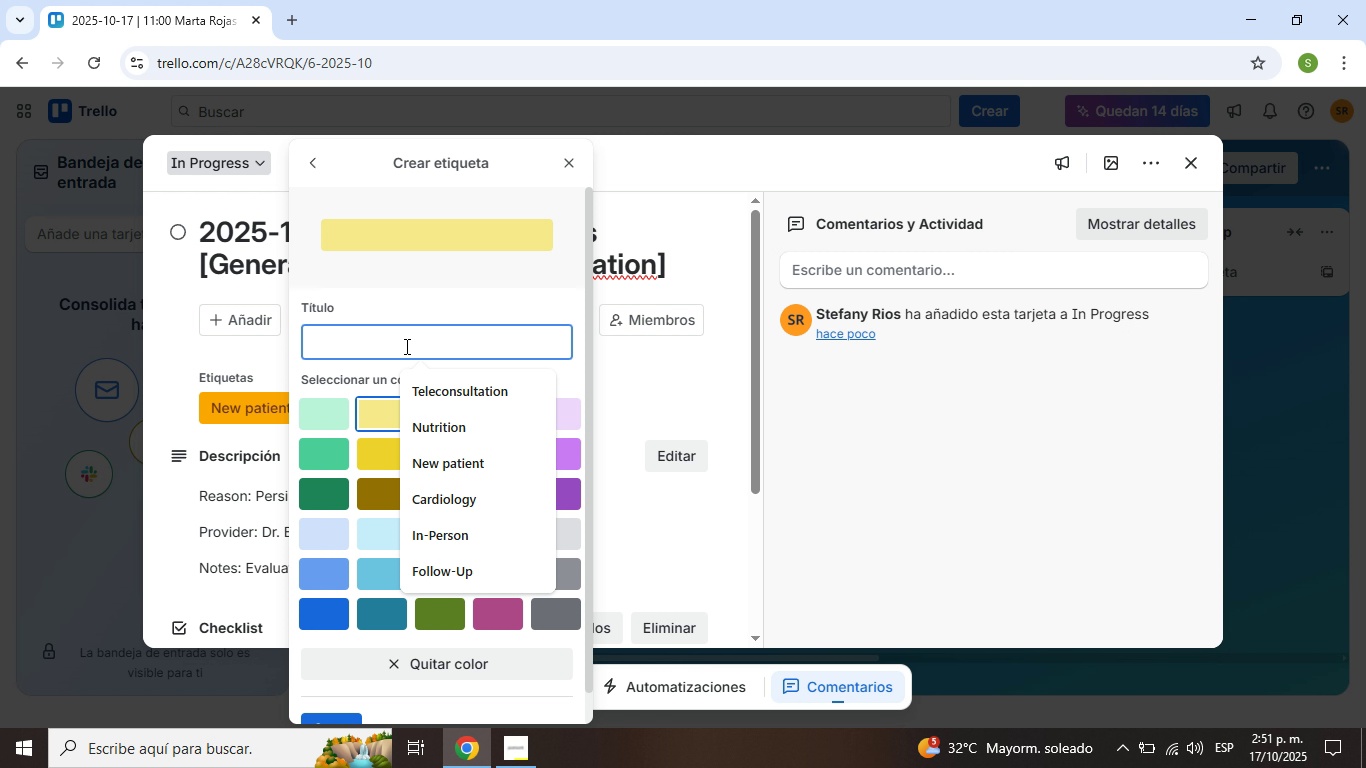 
type(General Medicine)
 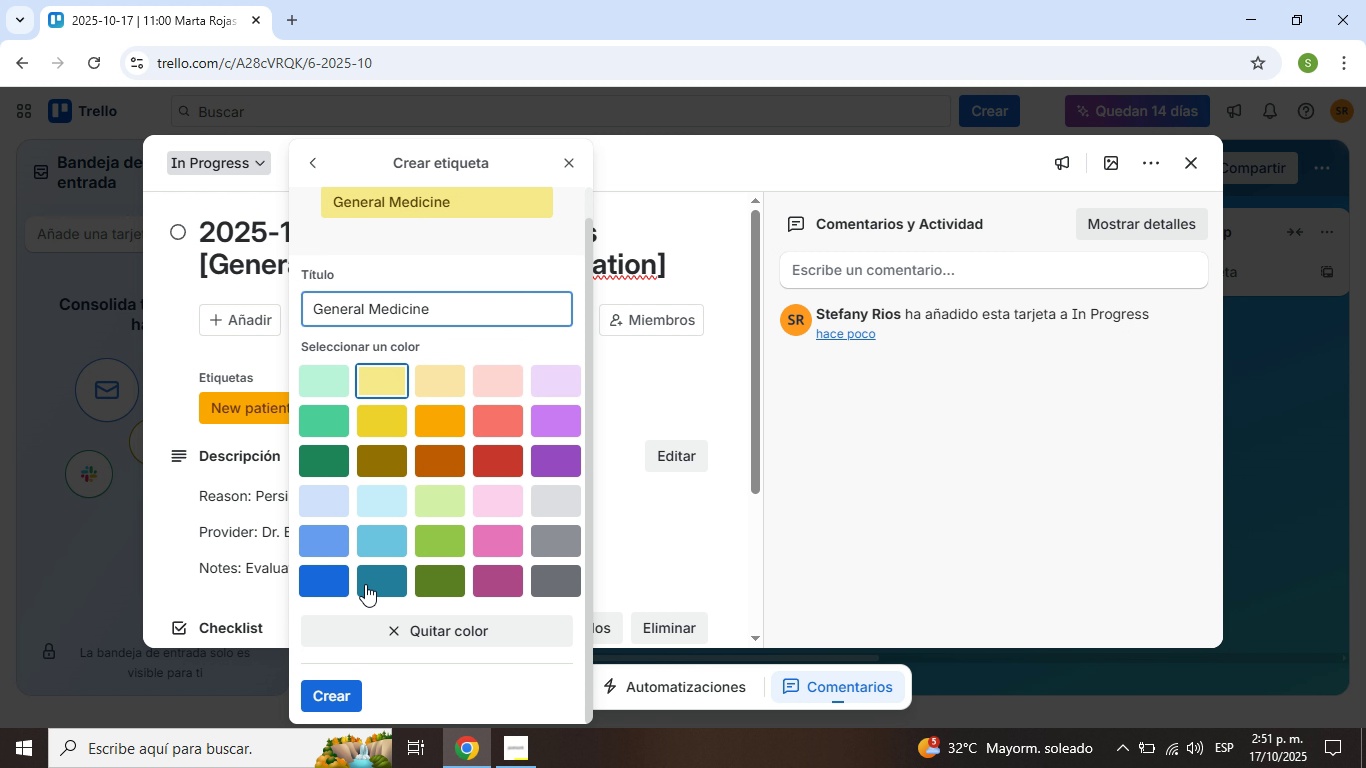 
scroll: coordinate [408, 381], scroll_direction: down, amount: 2.0
 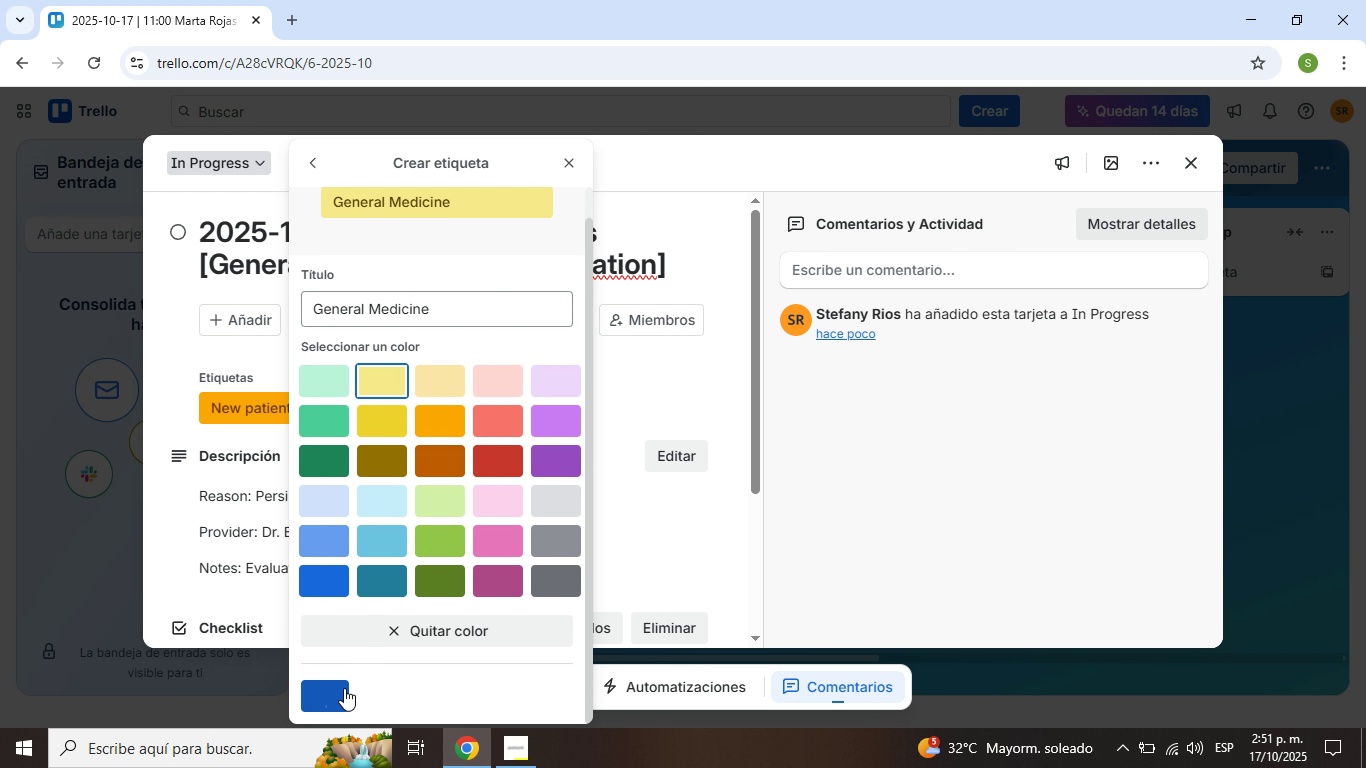 
left_click([344, 688])
 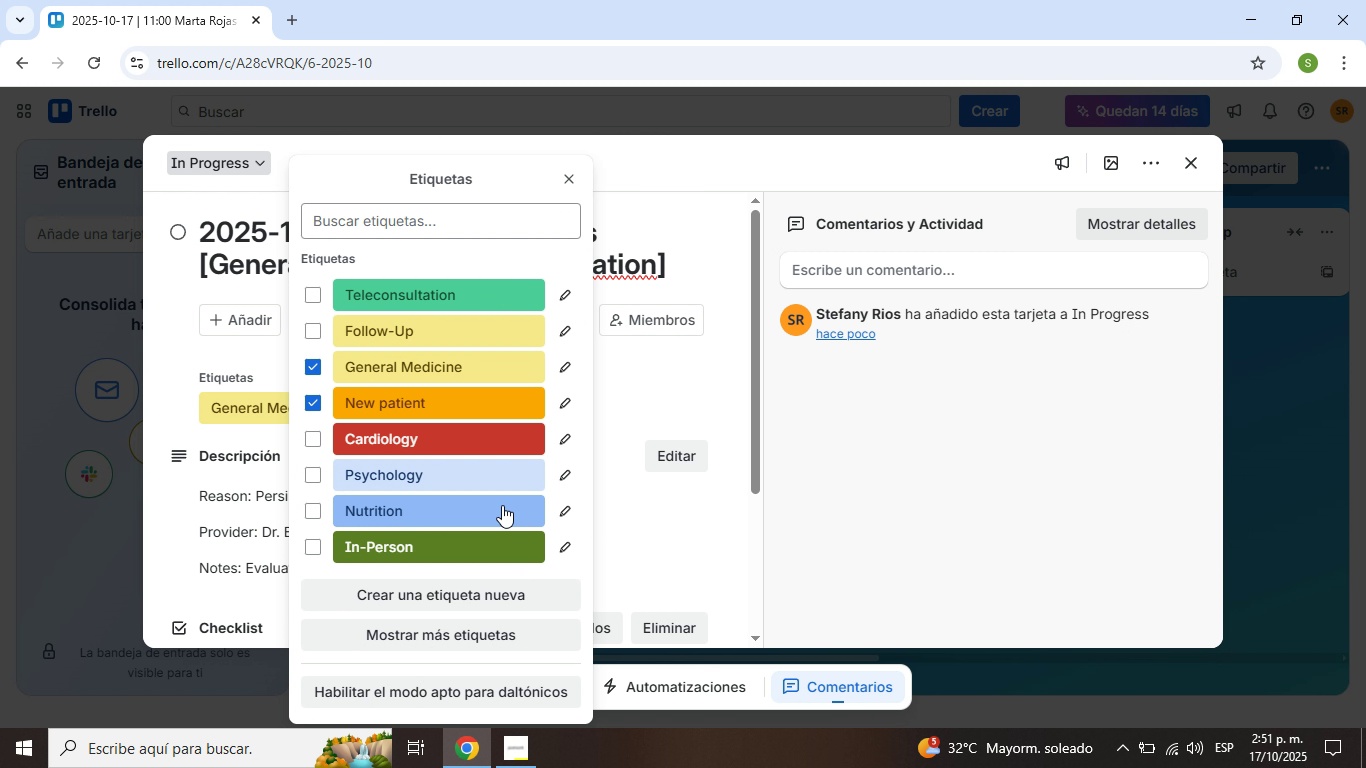 
mouse_move([451, 485])
 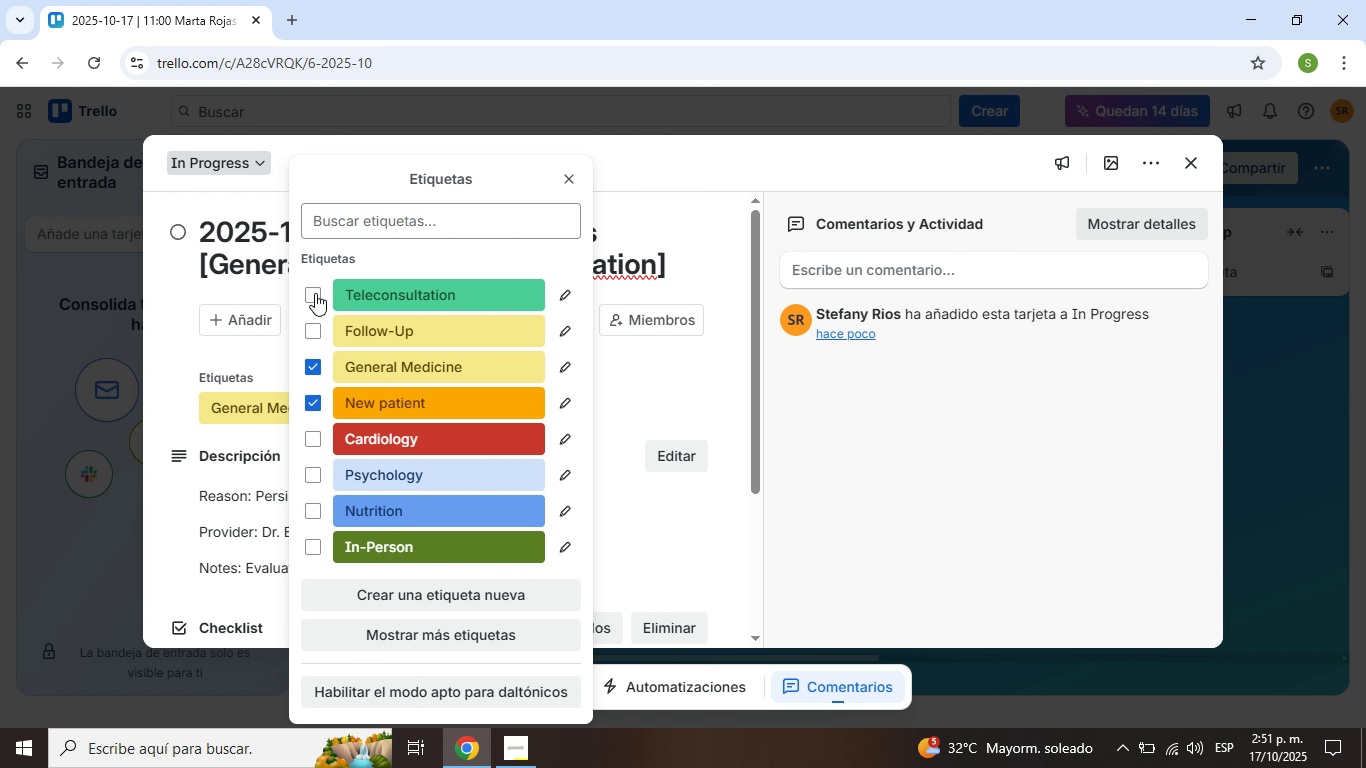 
left_click([315, 293])
 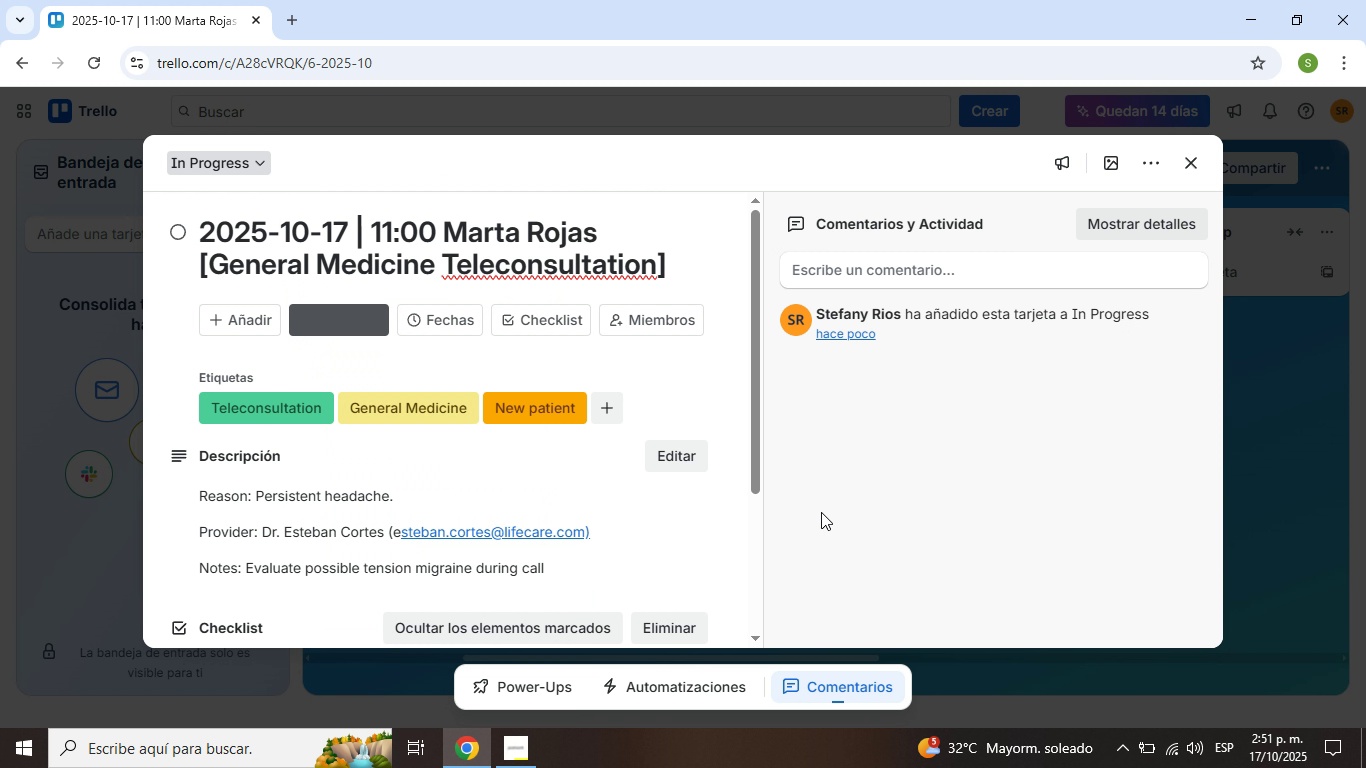 
left_click([821, 512])
 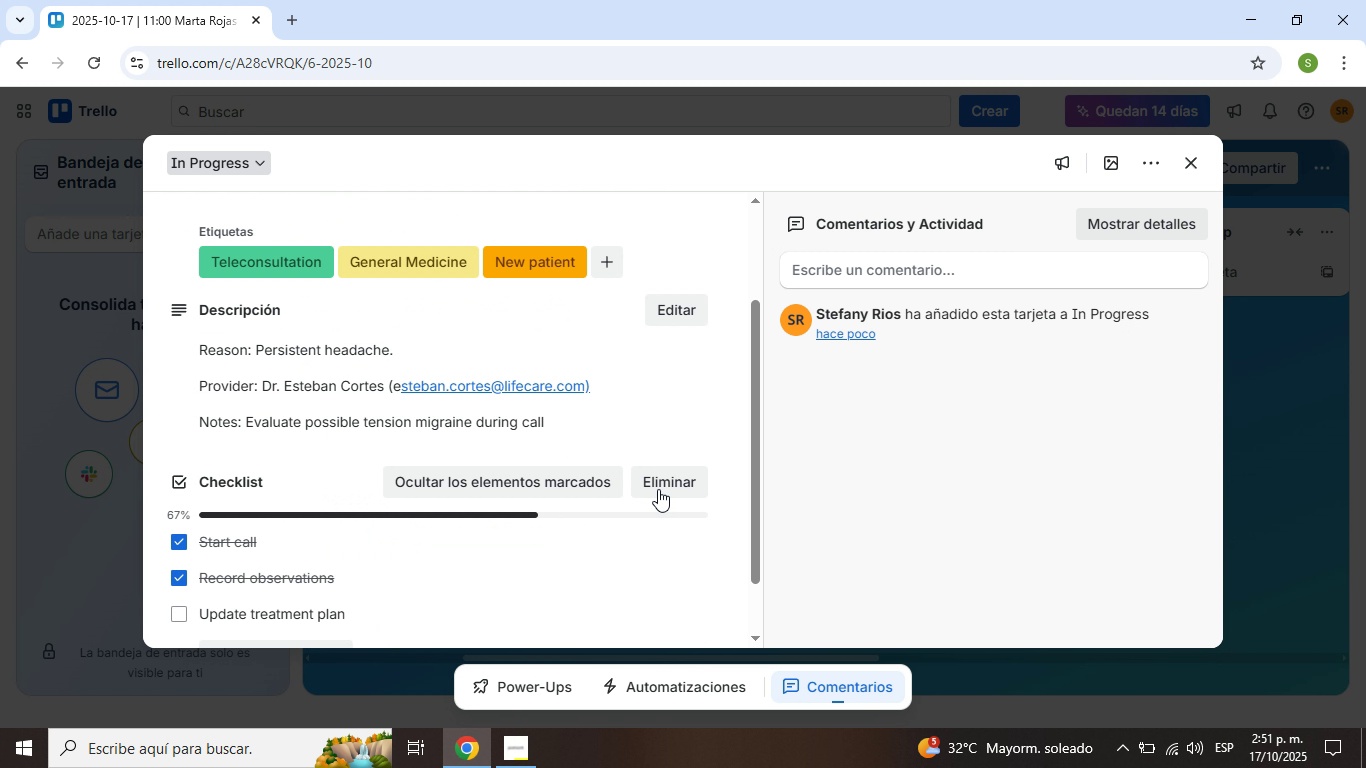 
scroll: coordinate [658, 490], scroll_direction: none, amount: 0.0
 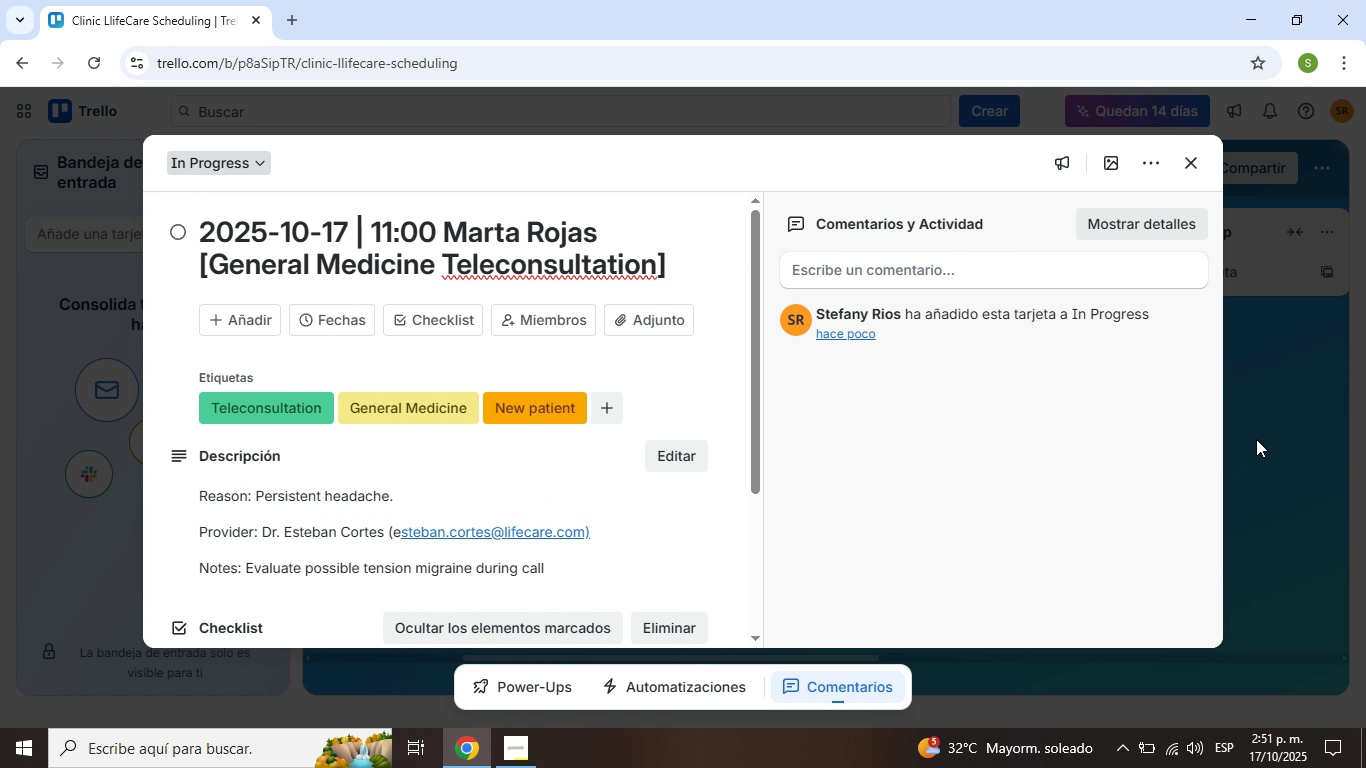 
left_click([1256, 439])